 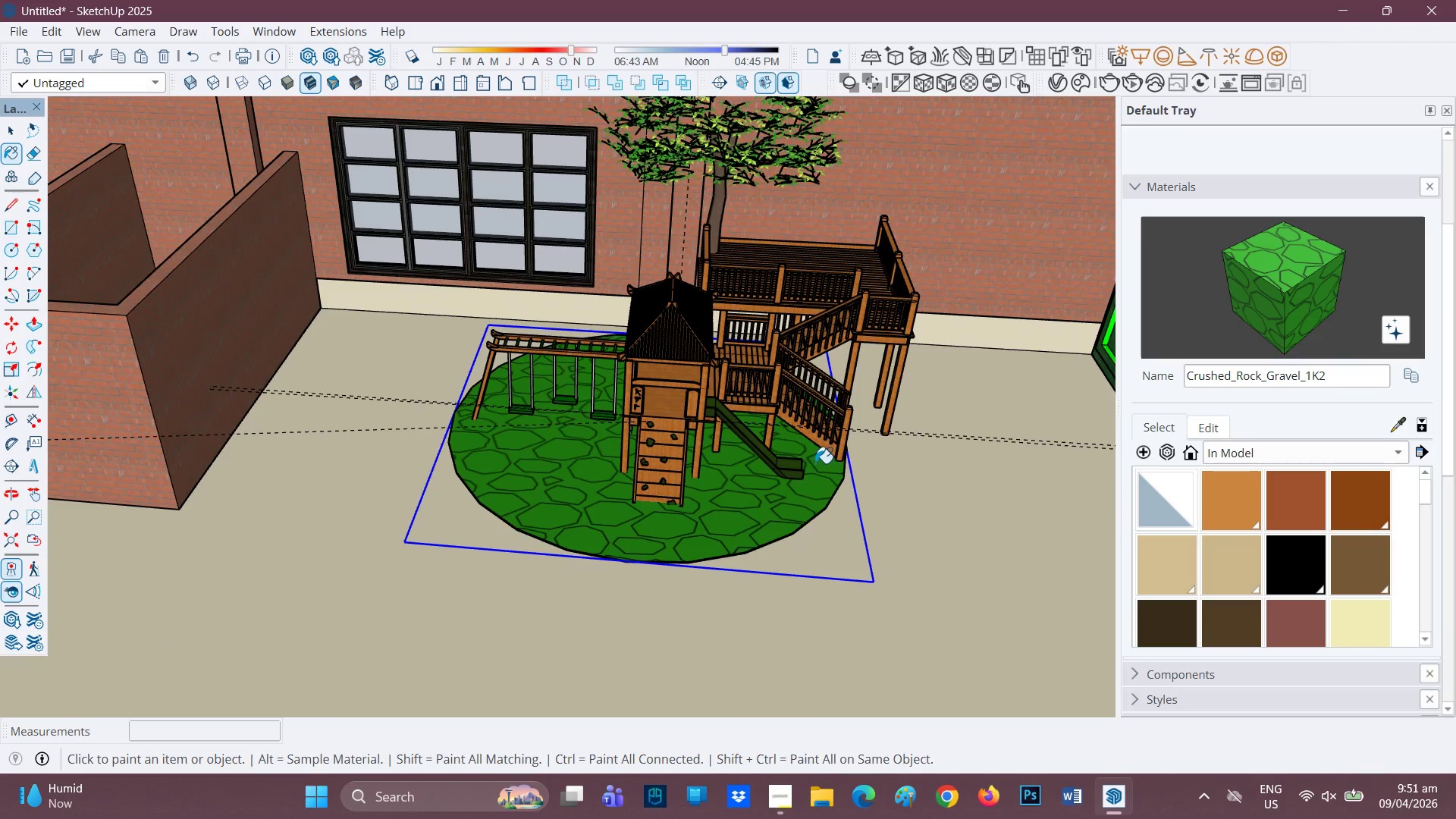 
key(H)
 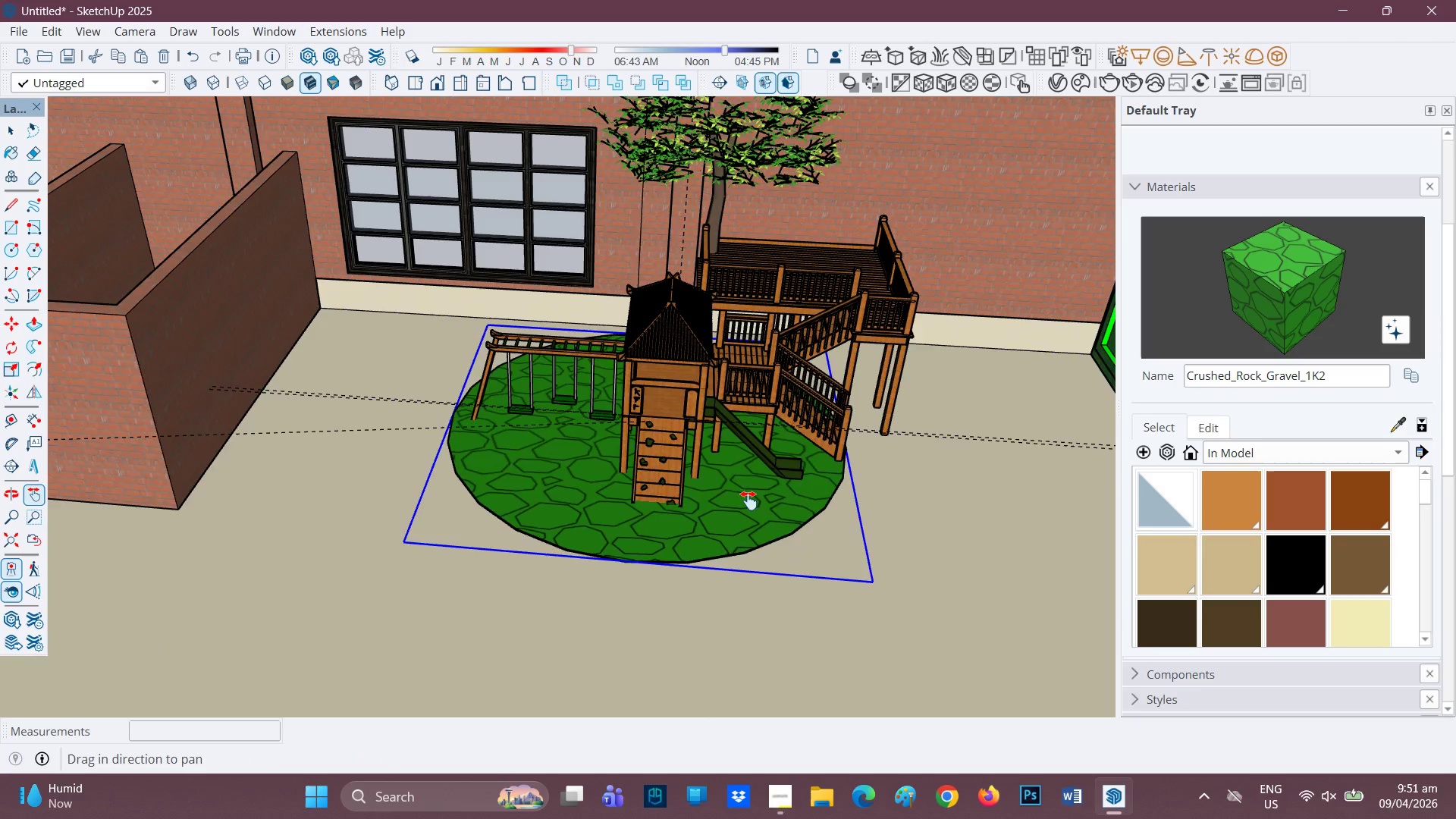 
left_click_drag(start_coordinate=[807, 469], to_coordinate=[681, 522])
 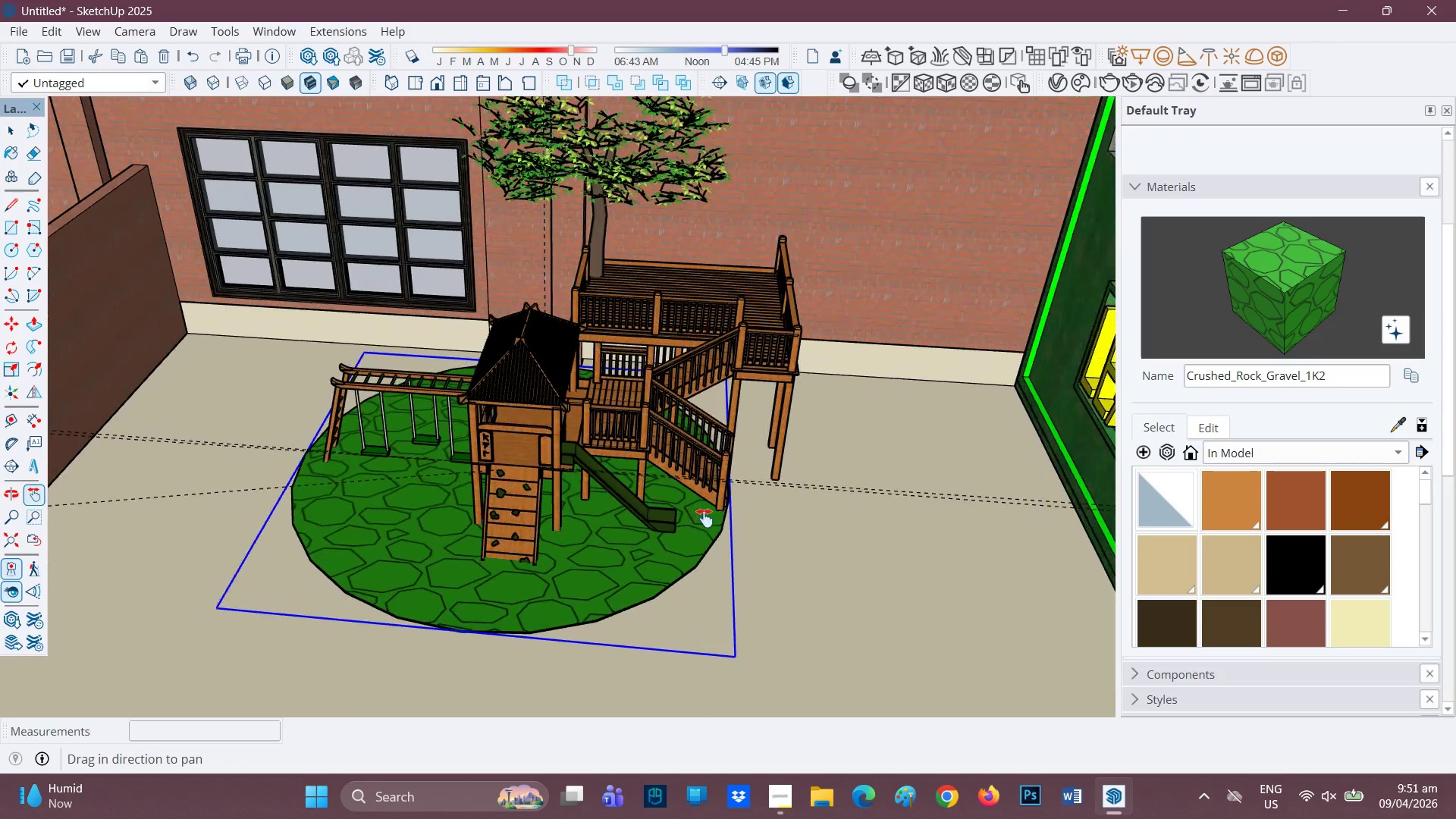 
scroll: coordinate [703, 520], scroll_direction: up, amount: 3.0
 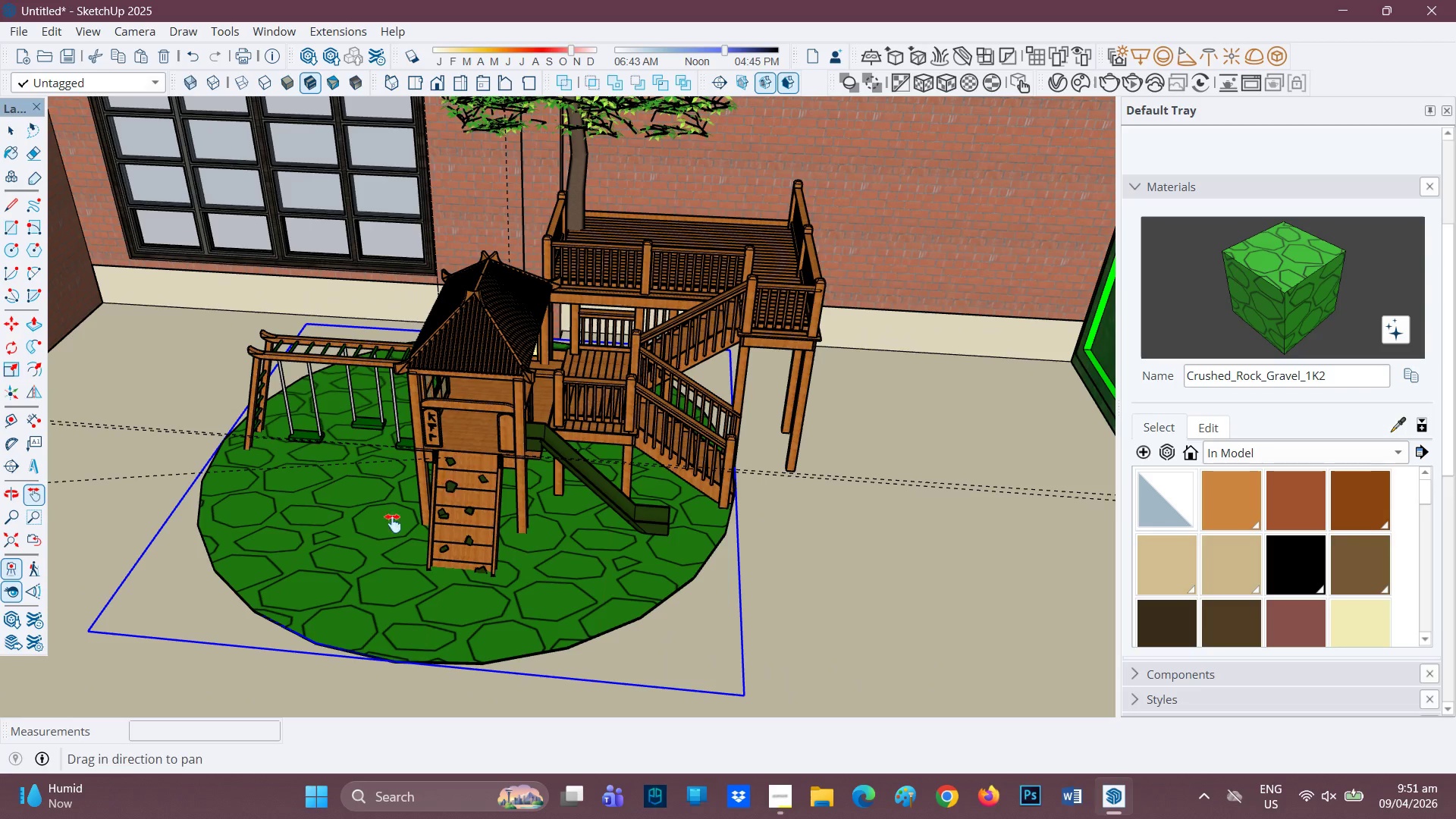 
key(Space)
 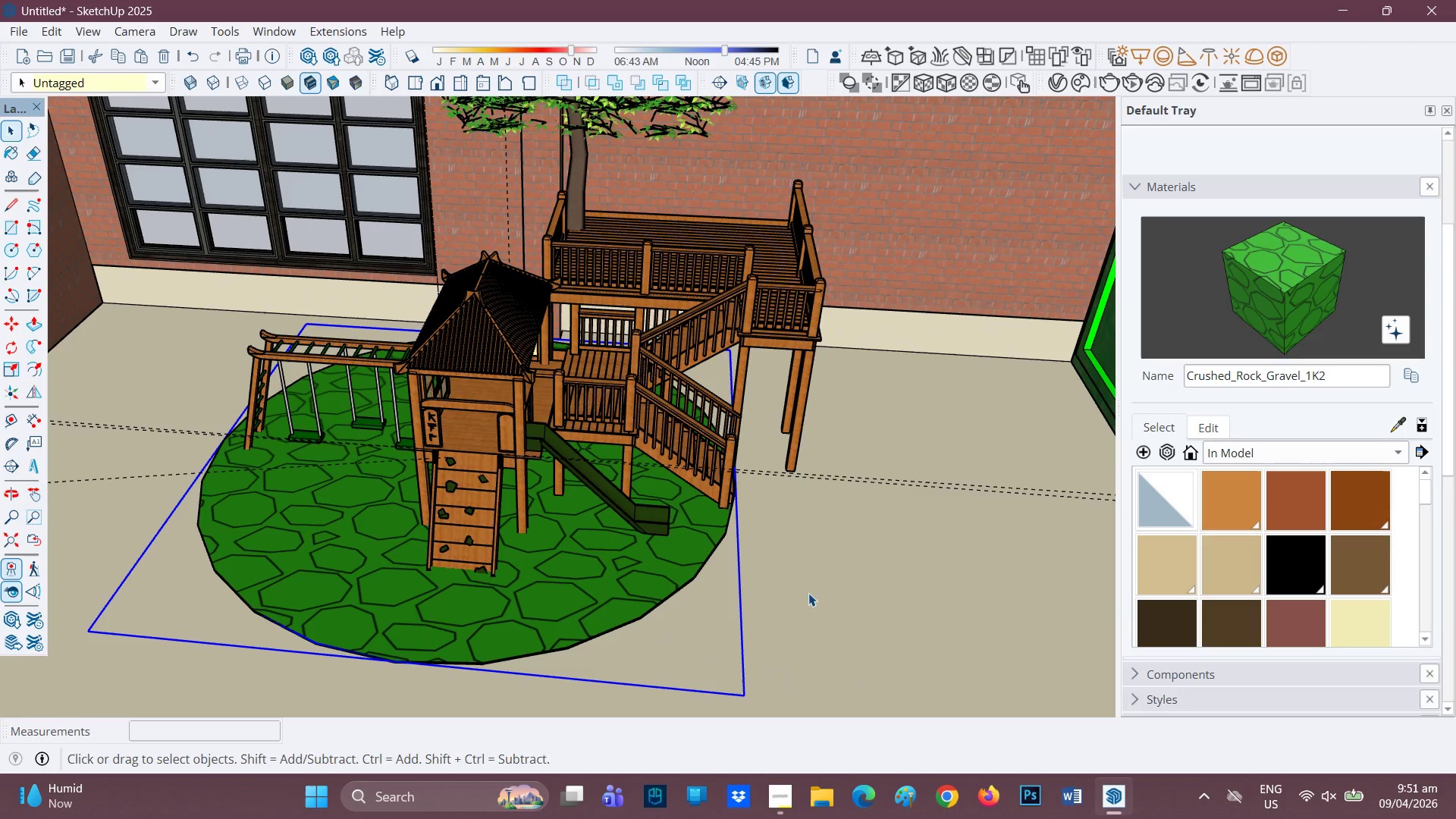 
left_click([808, 593])
 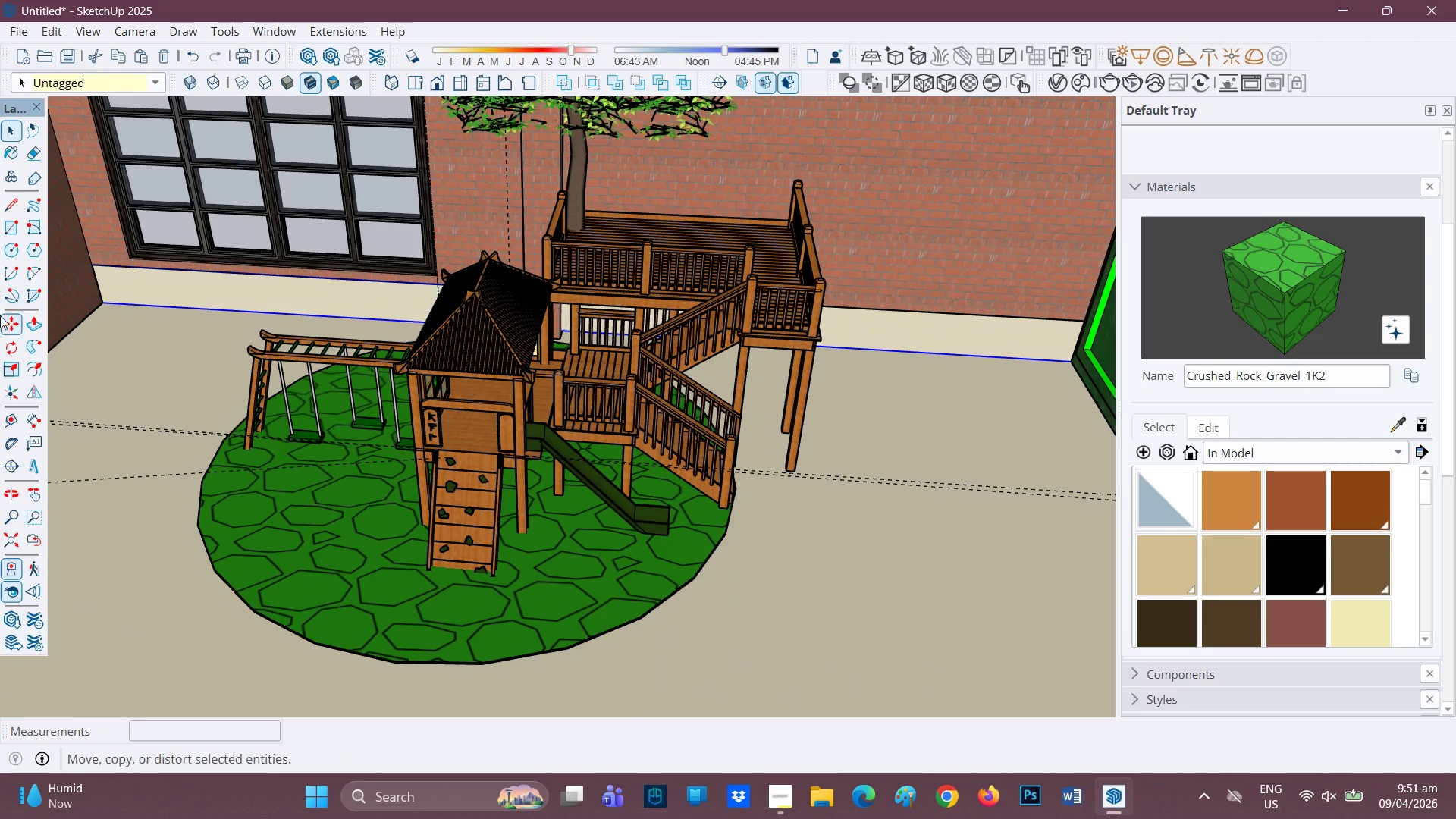 
mouse_move([20, 356])
 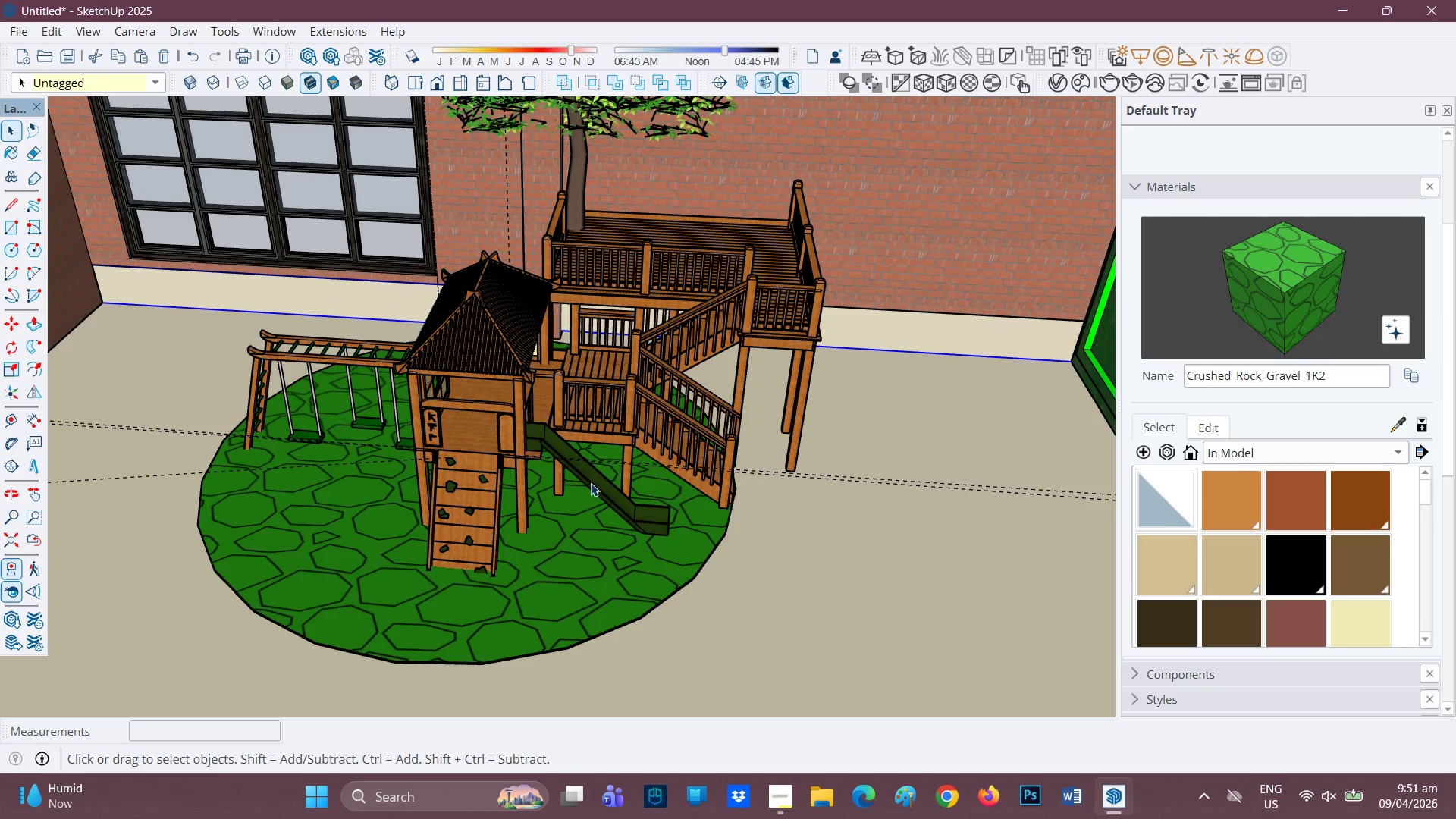 
scroll: coordinate [593, 482], scroll_direction: up, amount: 1.0
 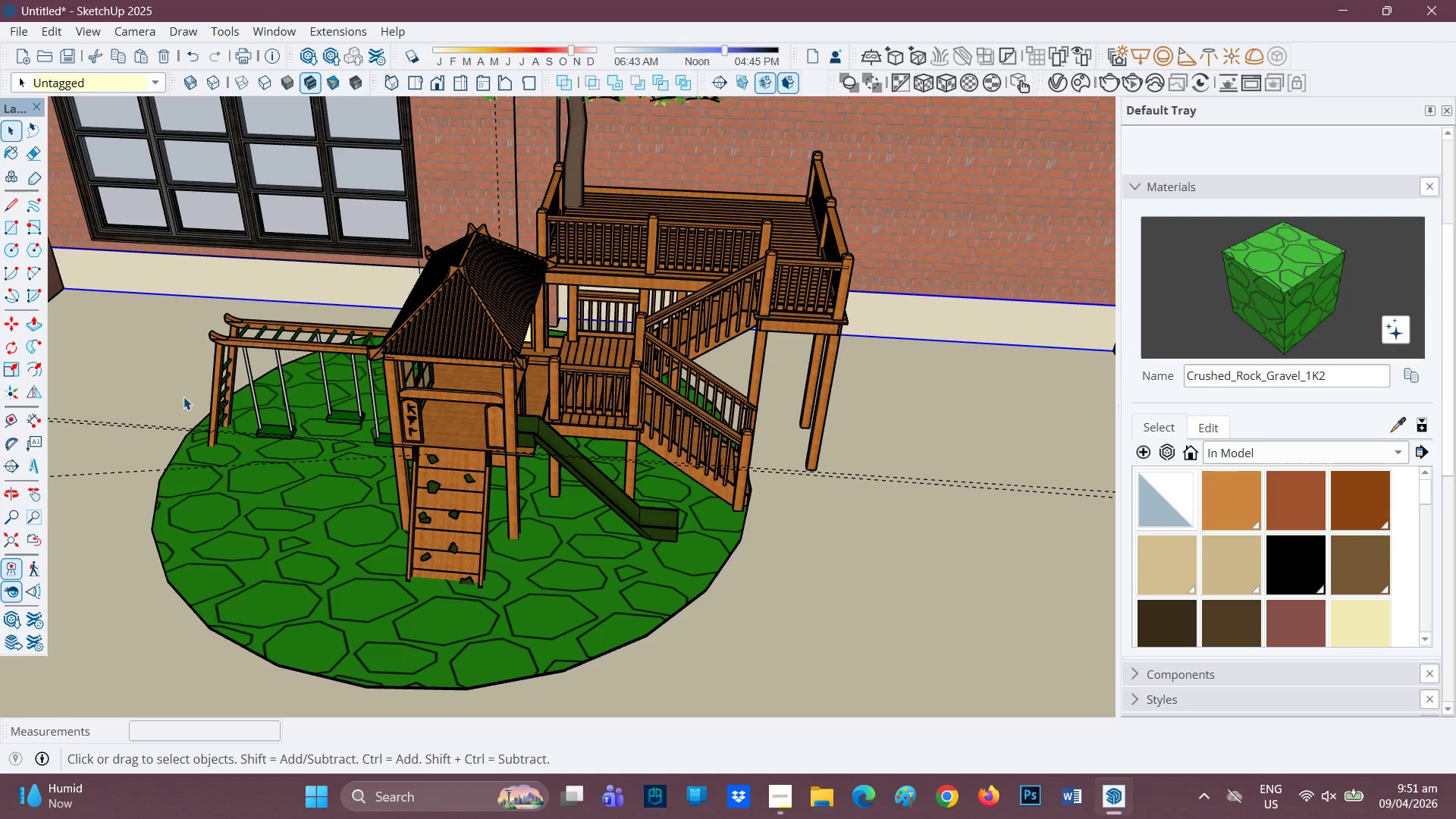 
key(C)
 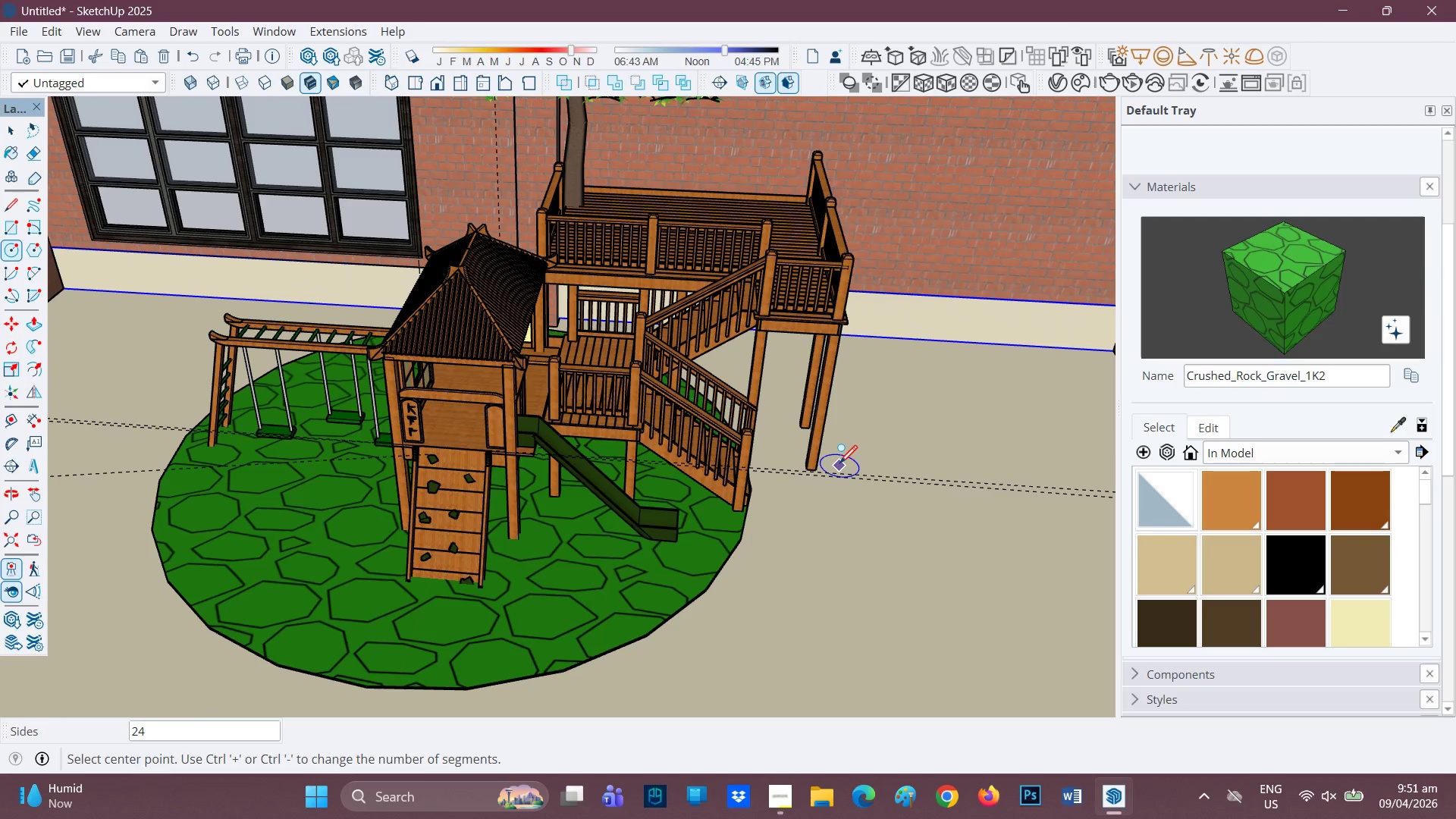 
left_click([839, 465])
 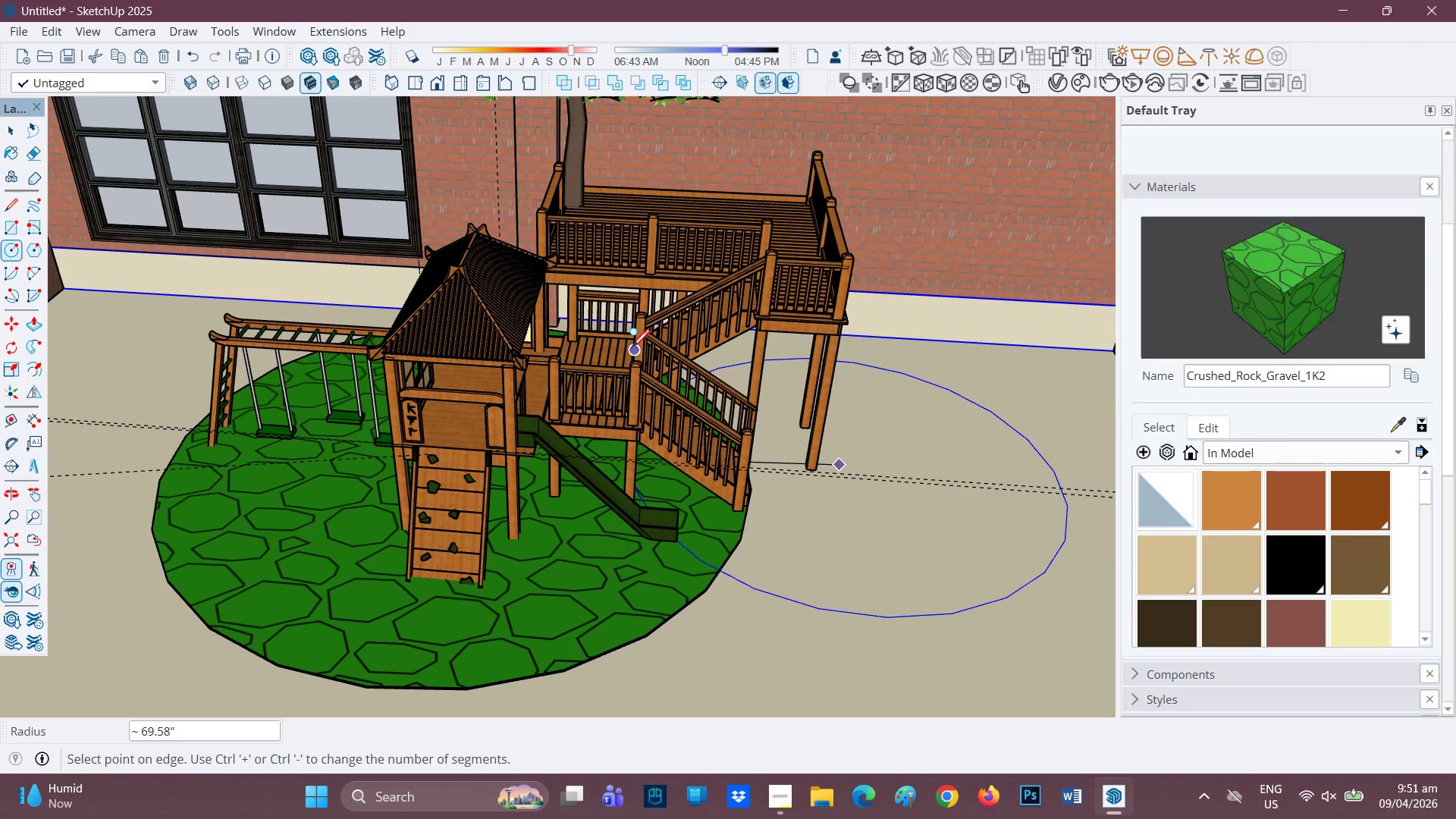 
left_click([632, 349])
 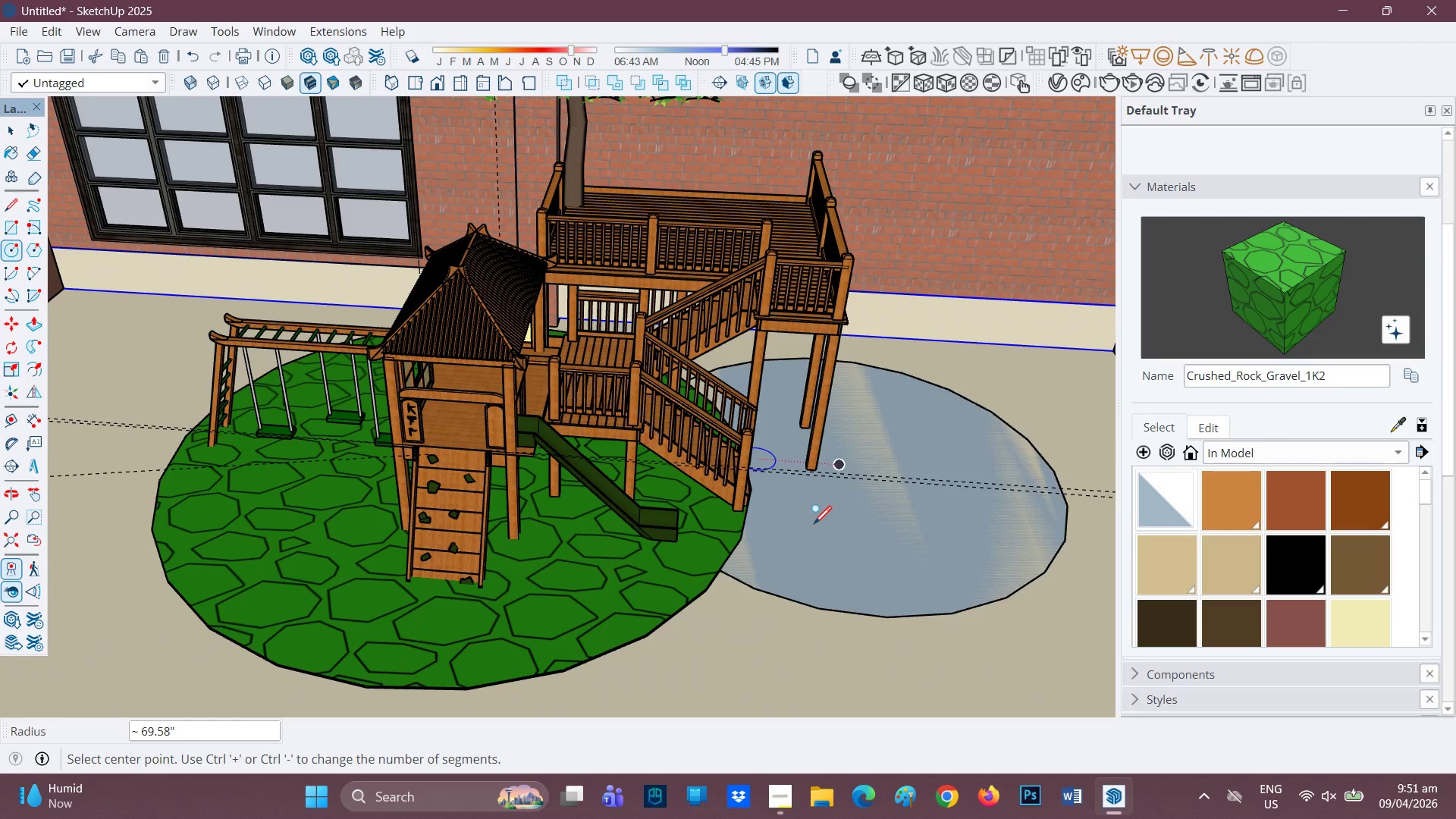 
scroll: coordinate [833, 543], scroll_direction: up, amount: 2.0
 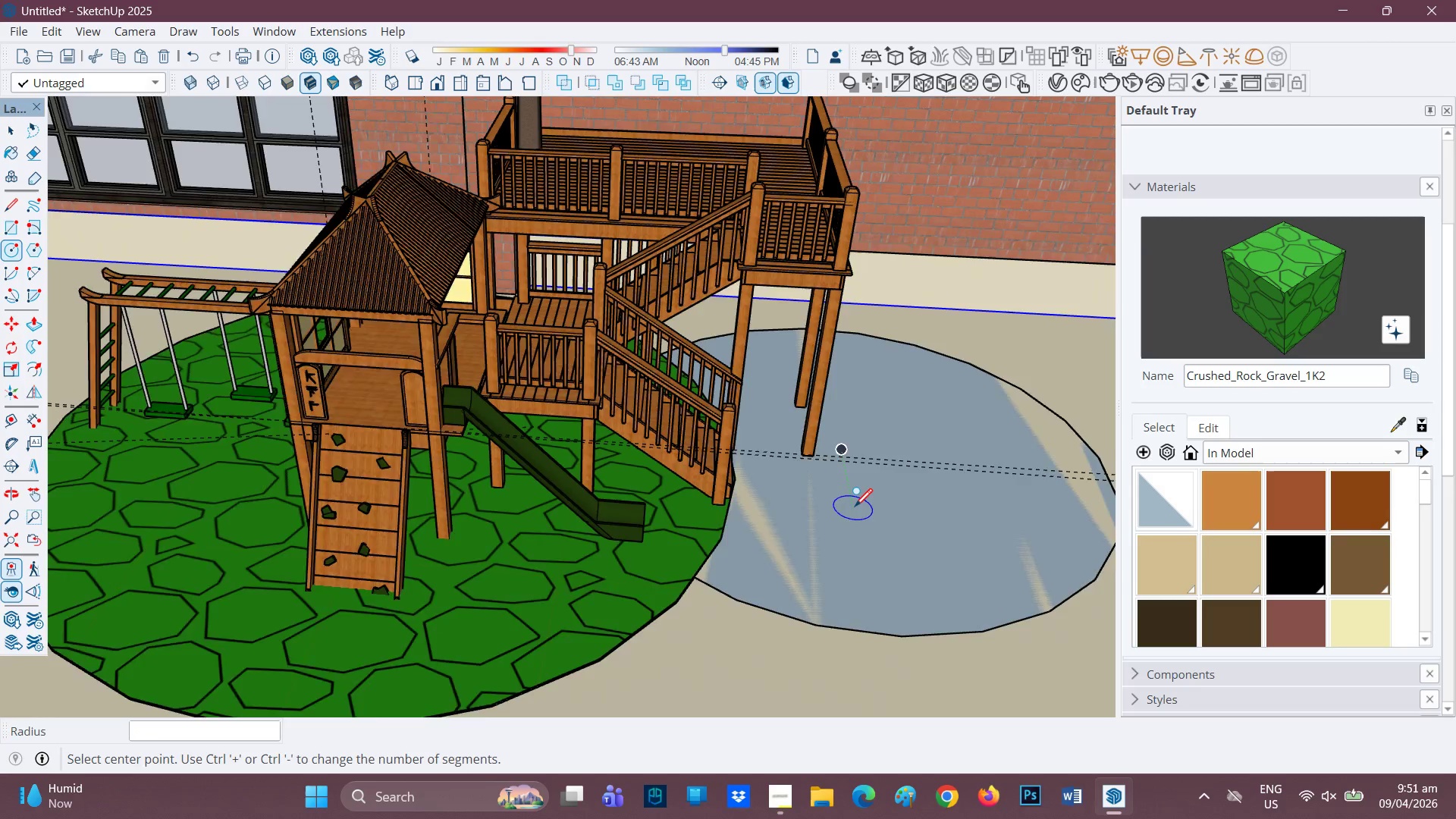 
key(P)
 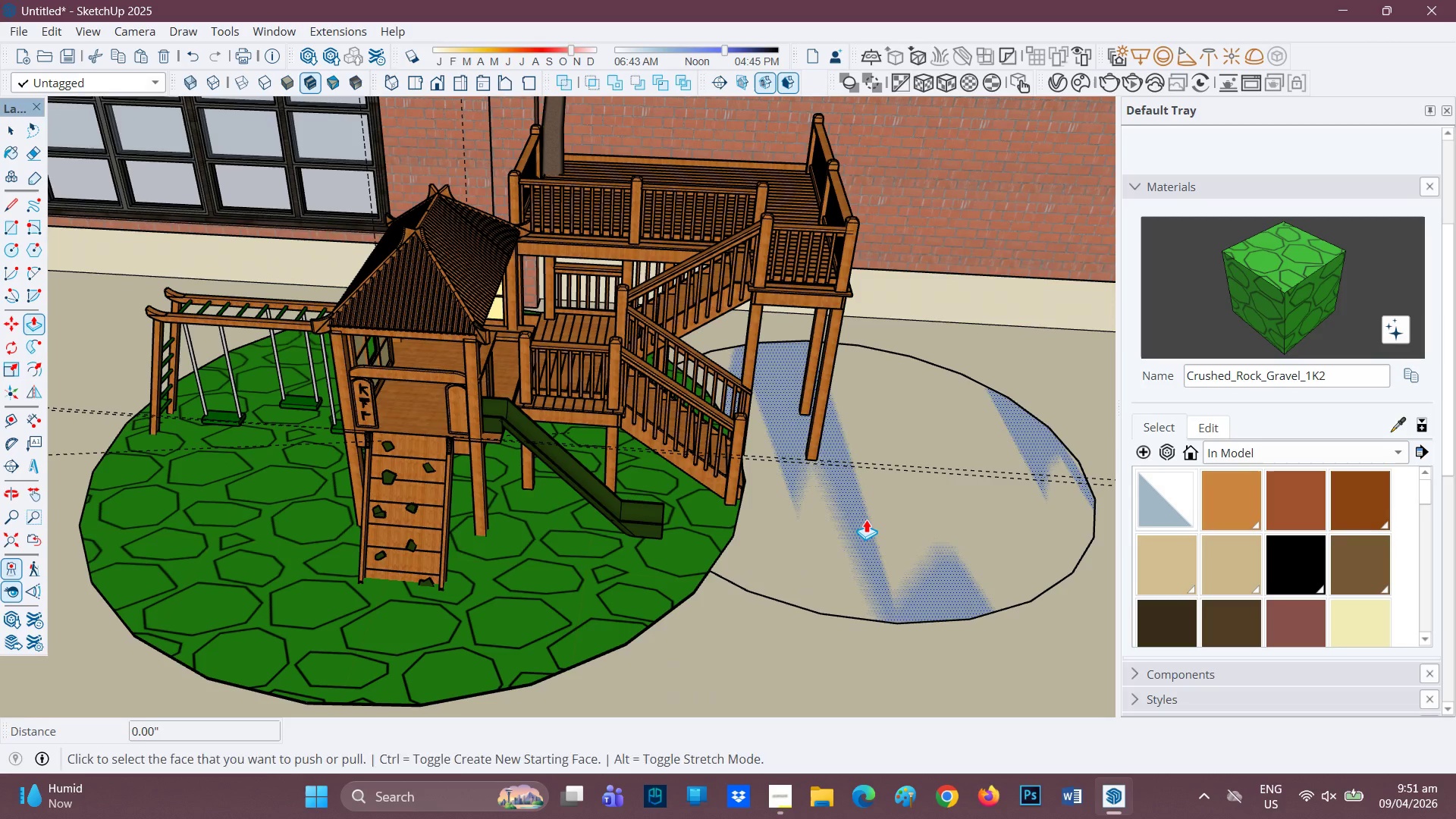 
left_click([866, 519])
 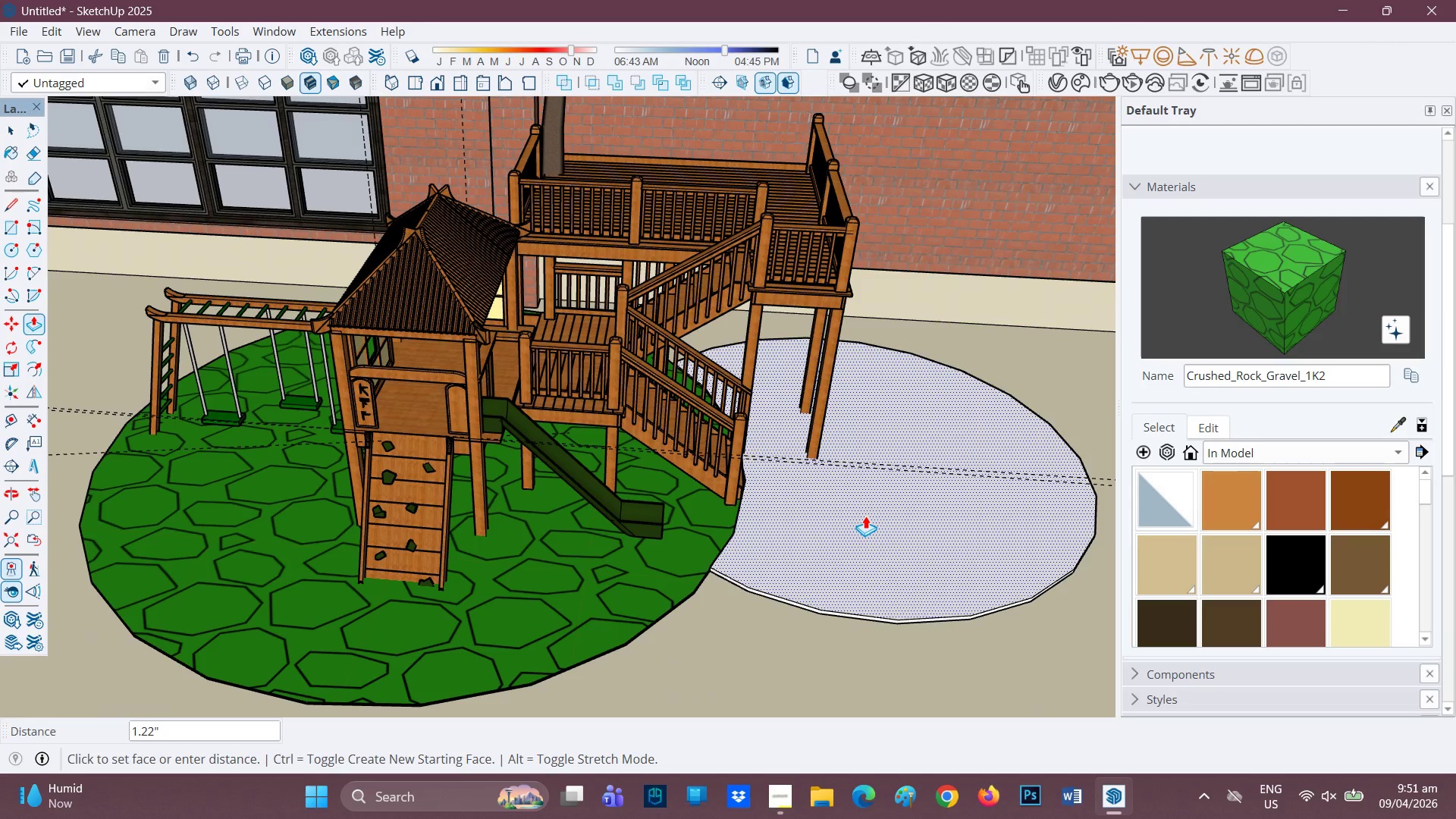 
key(1)
 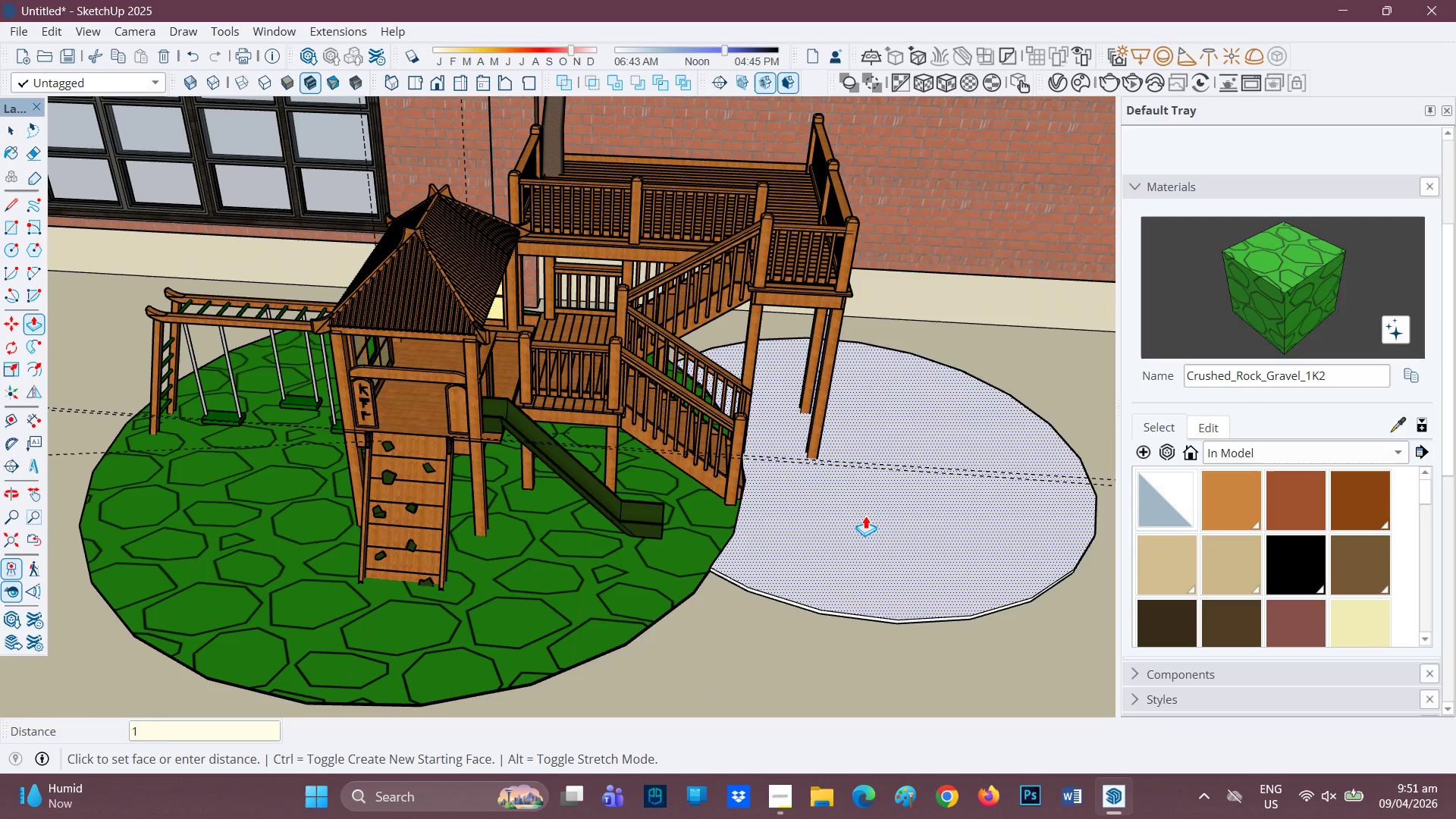 
key(Enter)
 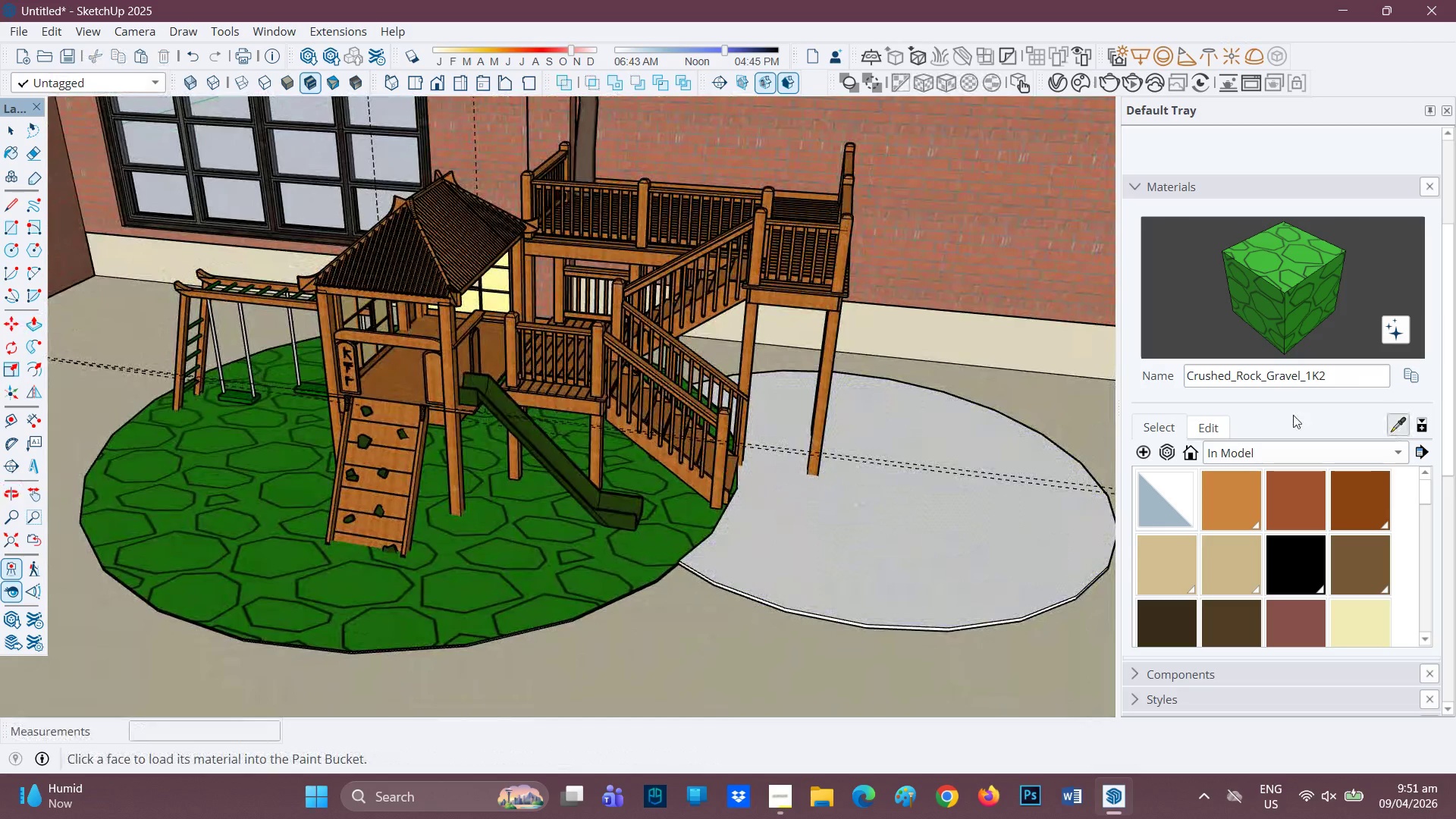 
wait(7.23)
 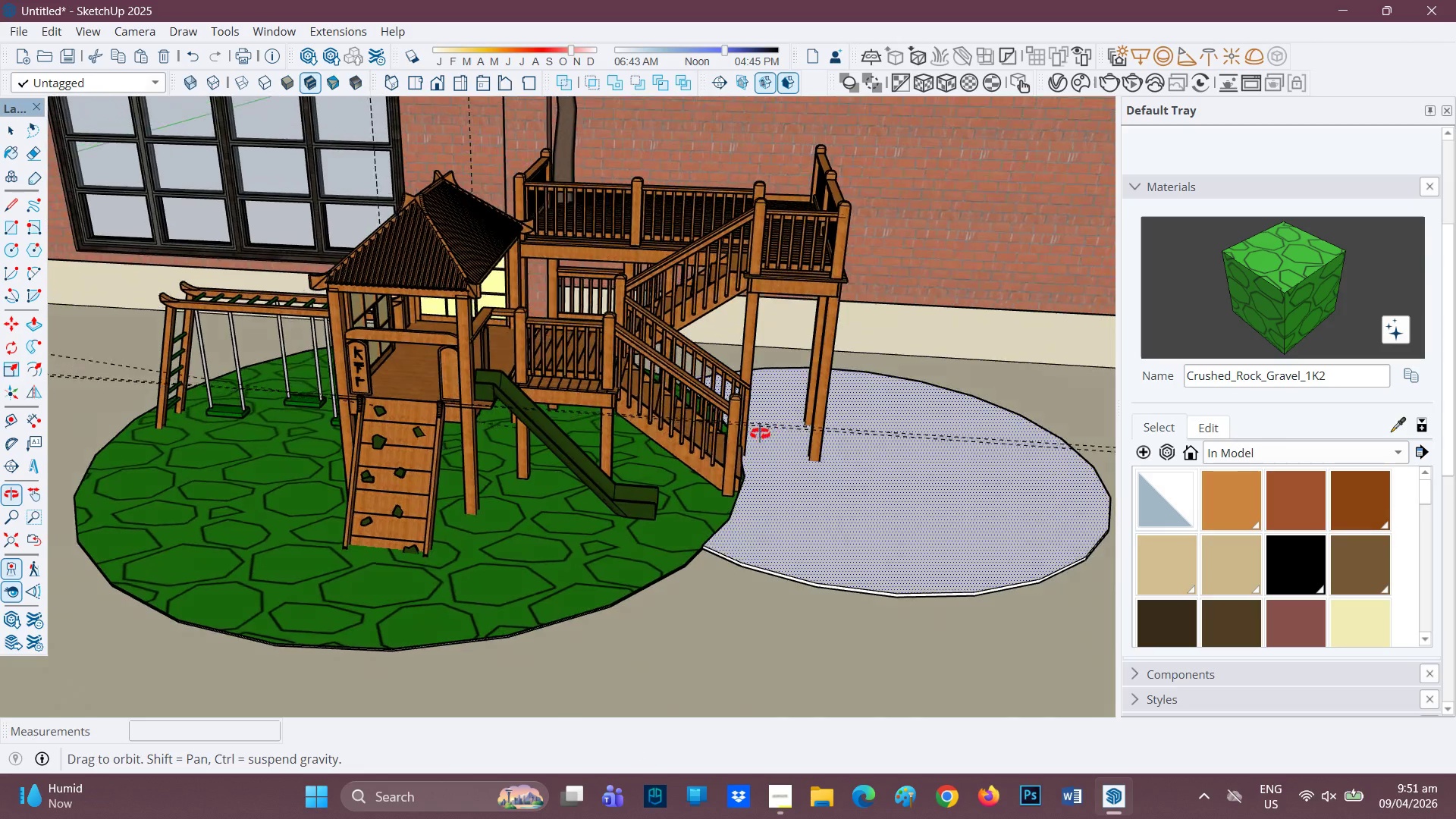 
left_click([1411, 375])
 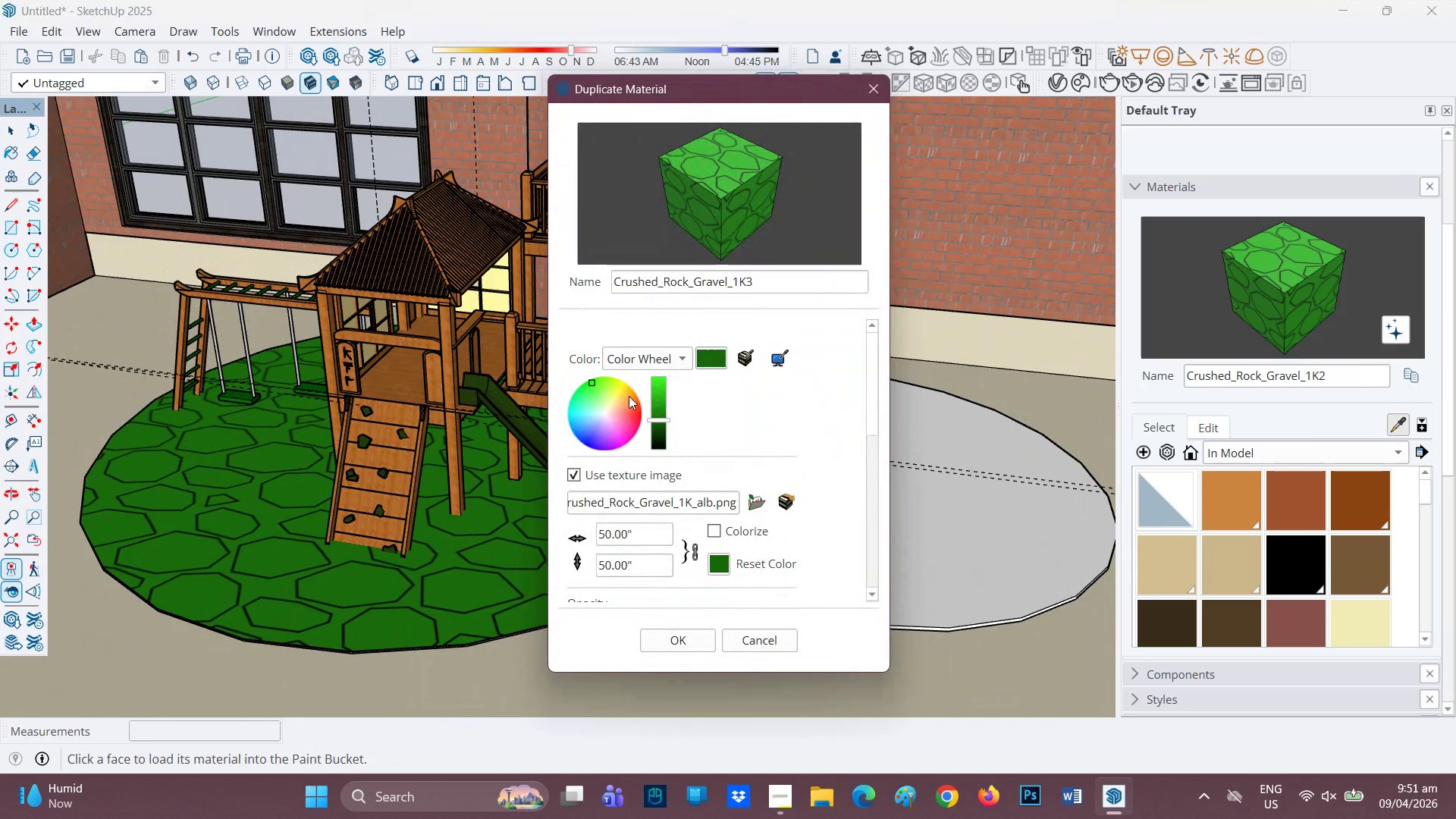 
left_click([620, 392])
 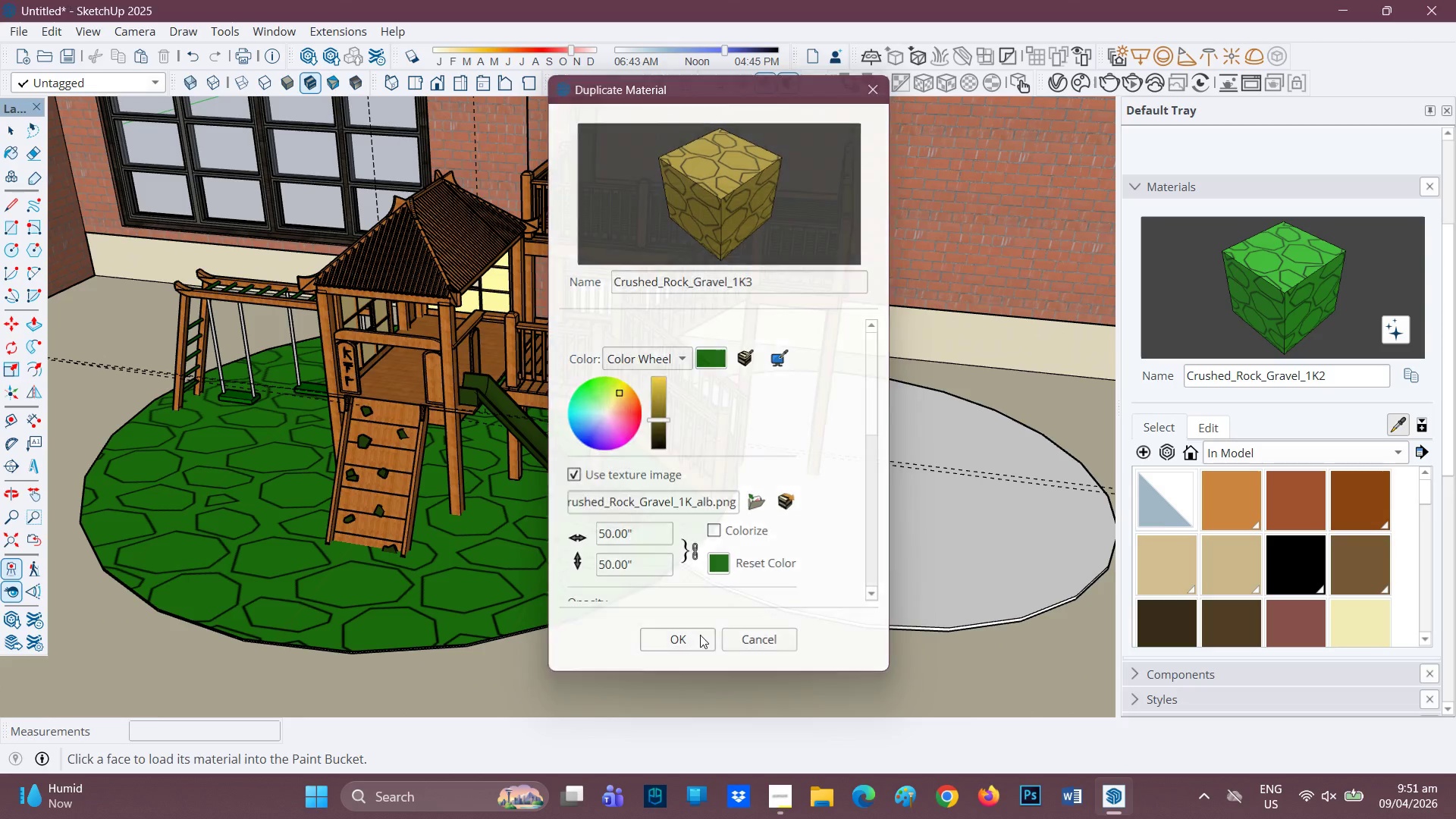 
left_click([848, 510])
 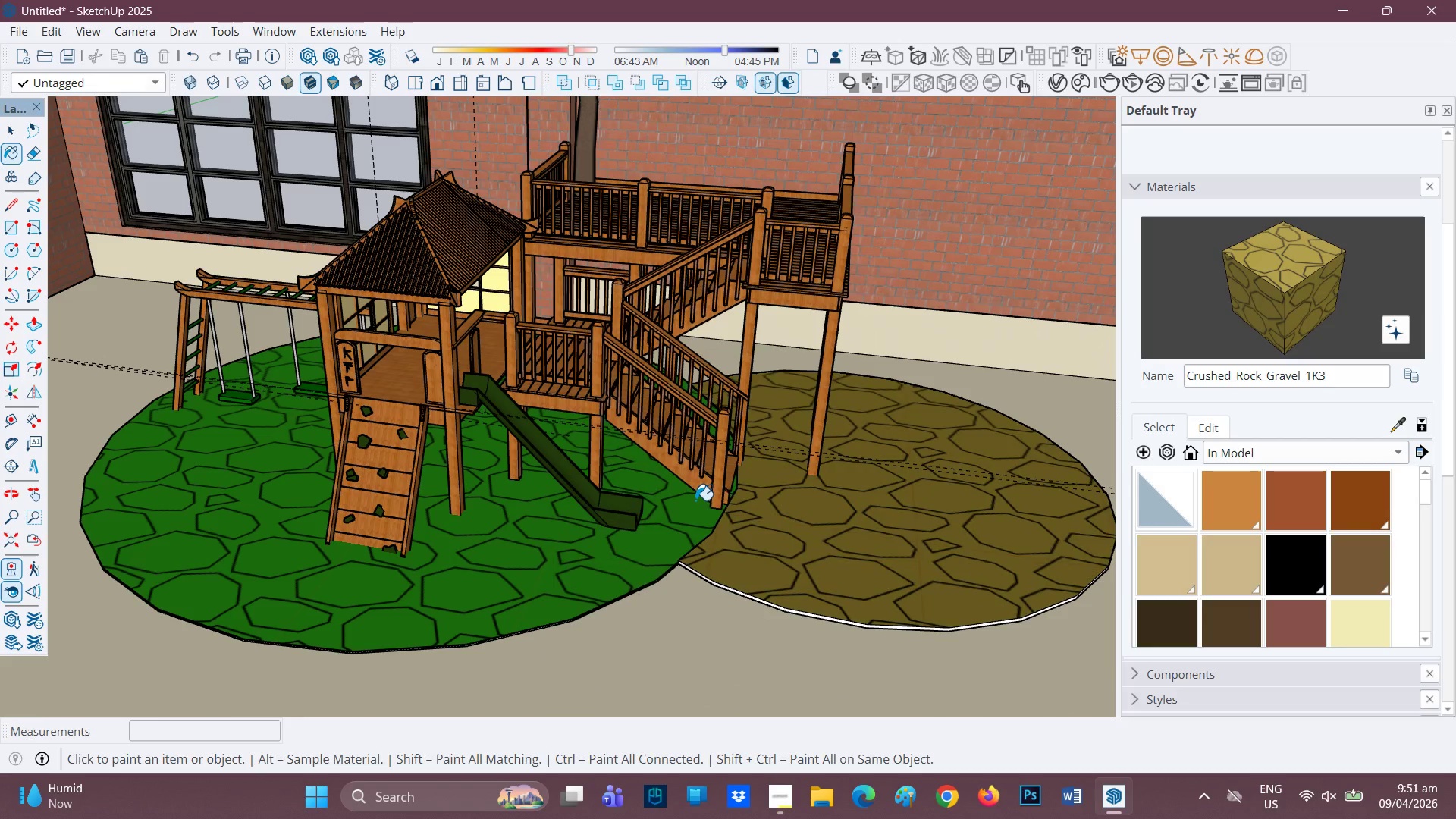 
key(Space)
 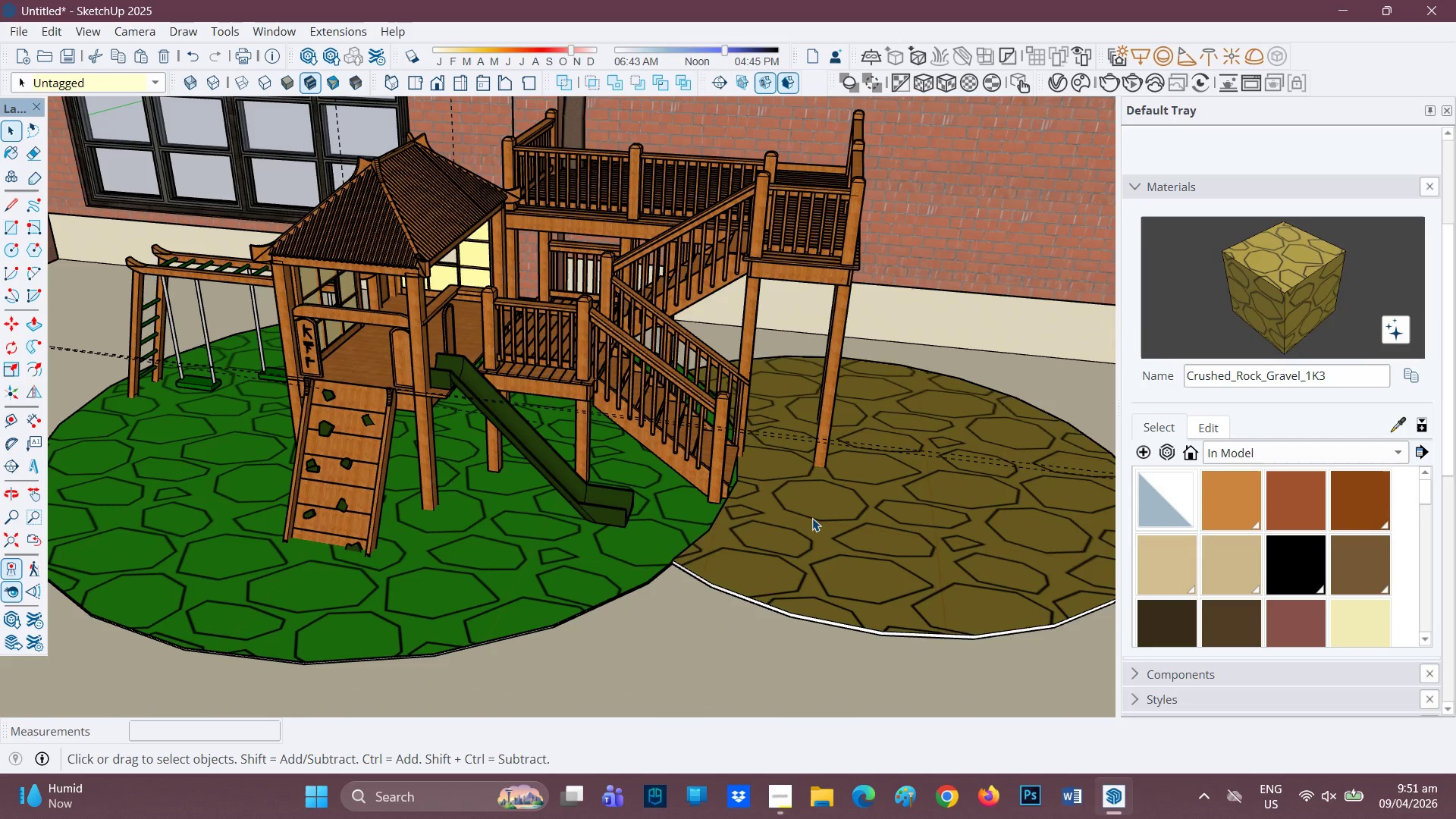 
scroll: coordinate [736, 566], scroll_direction: up, amount: 1.0
 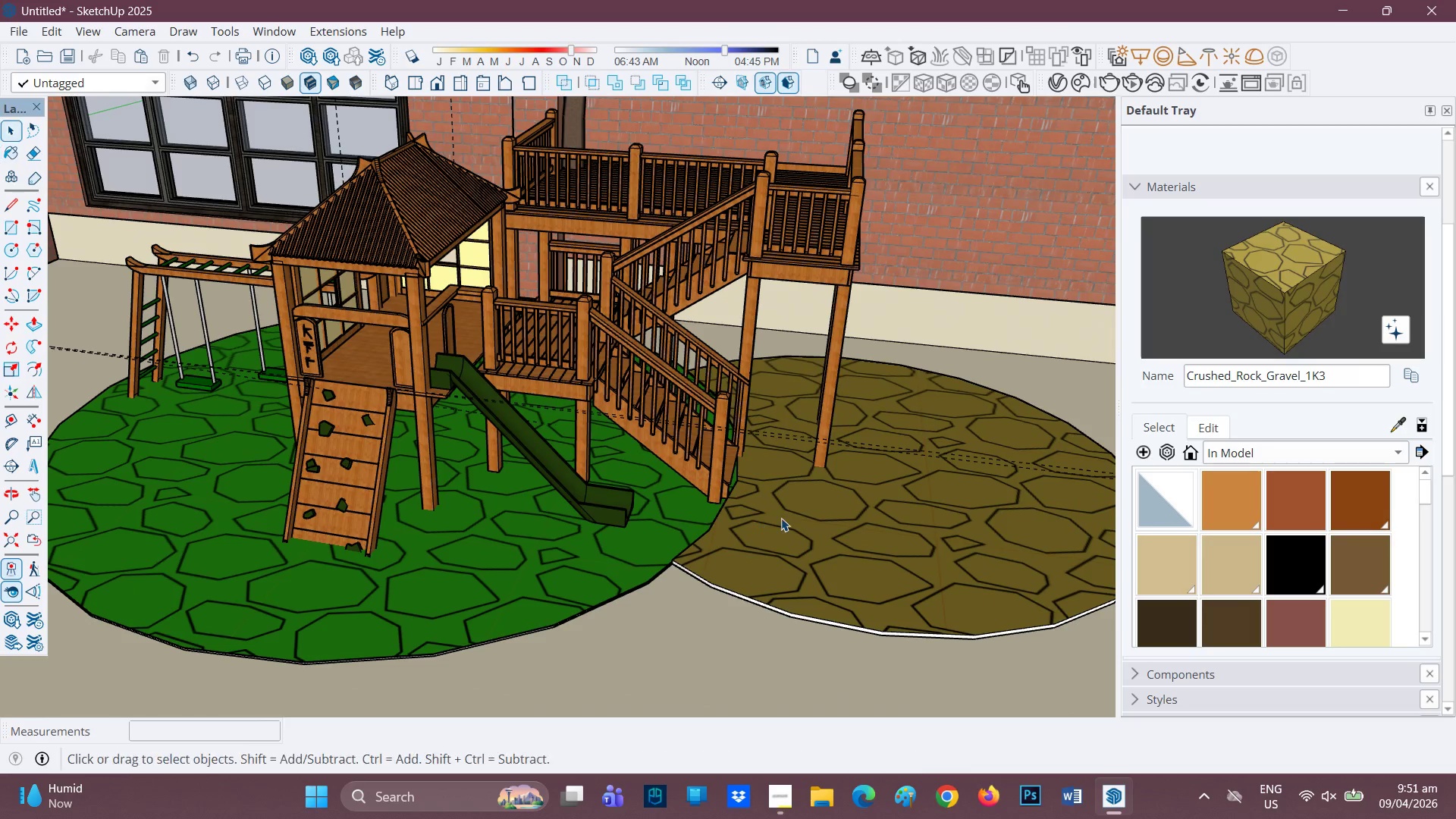 
double_click([812, 518])
 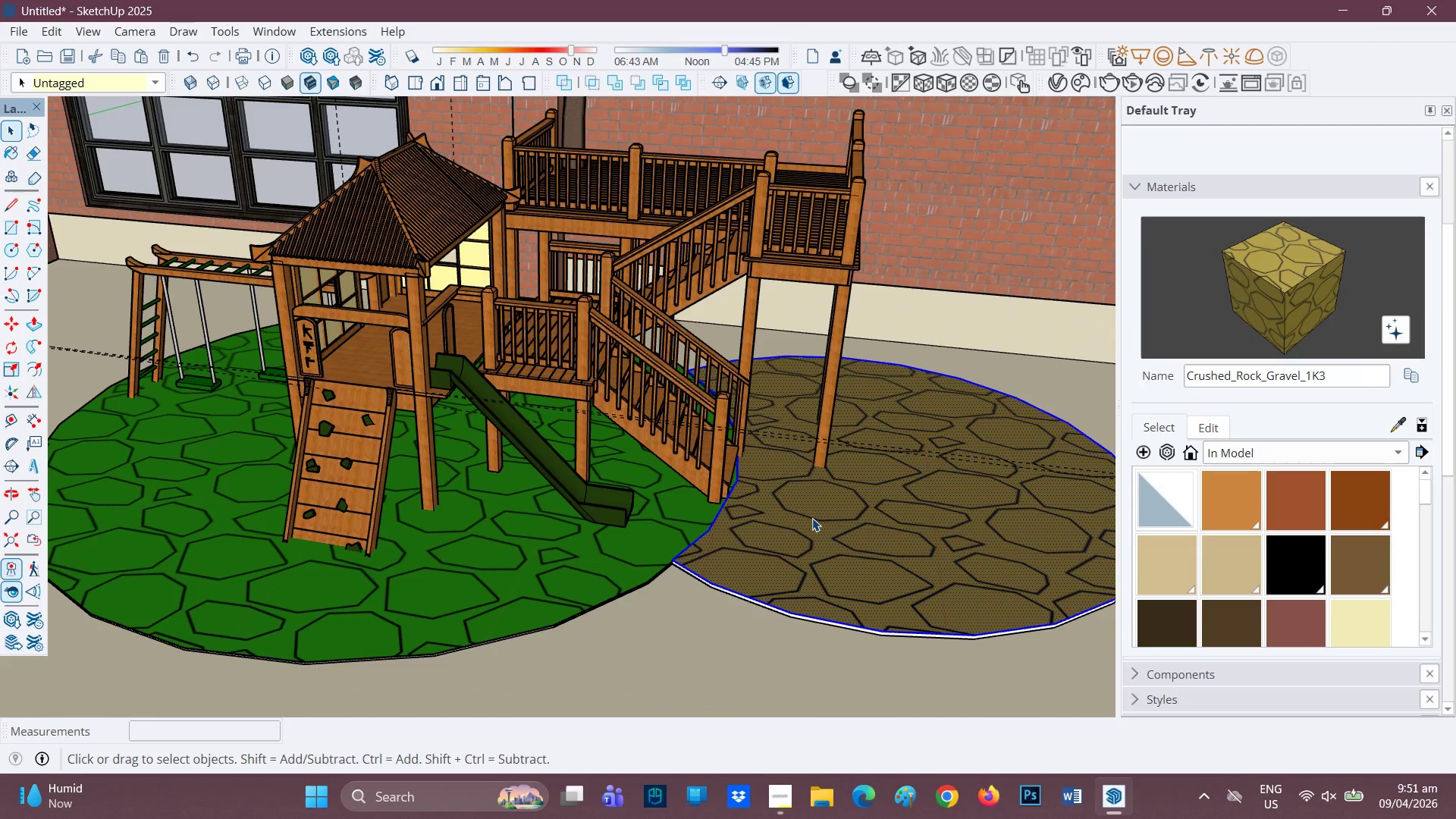 
right_click([812, 518])
 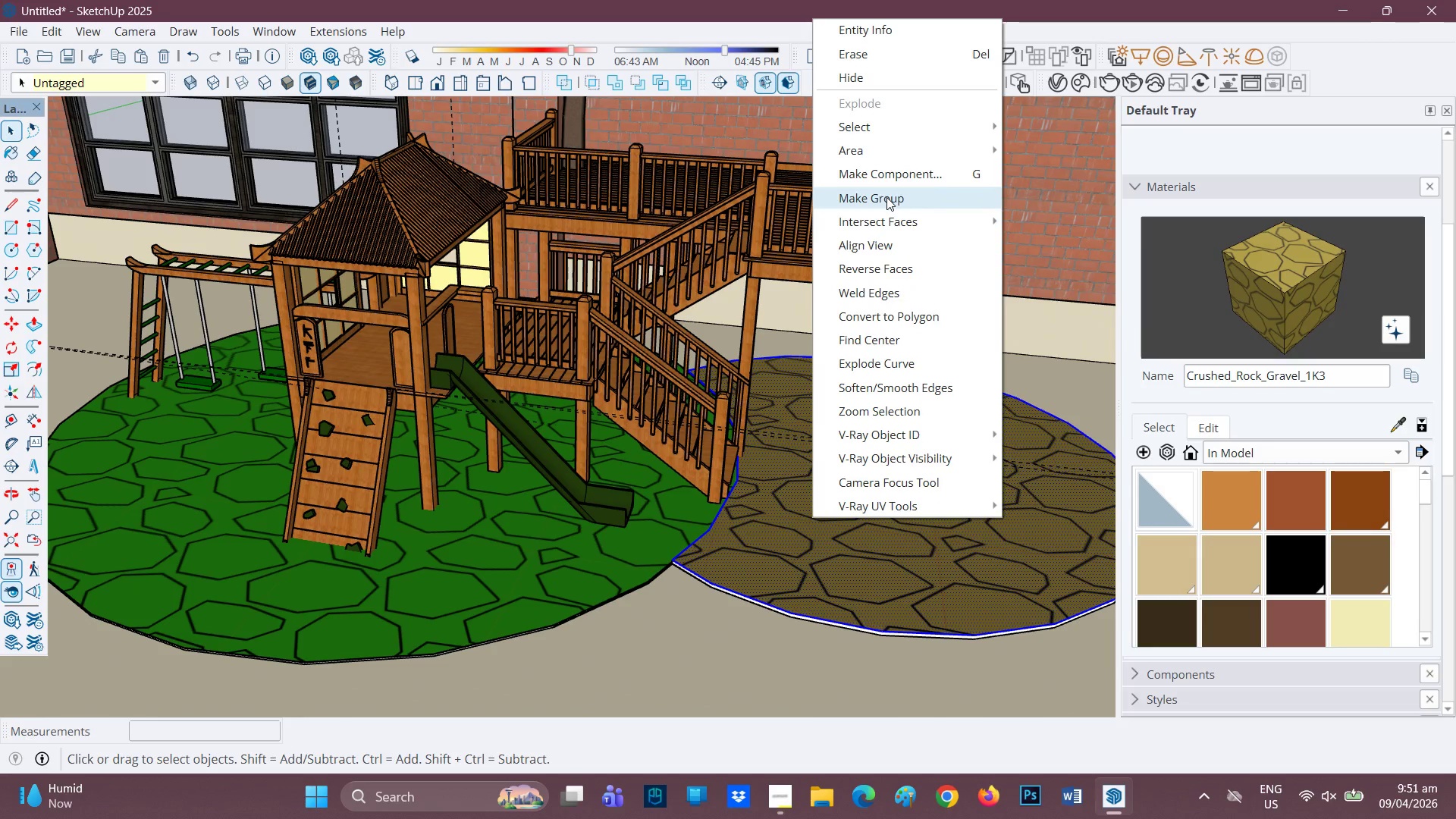 
left_click([886, 197])
 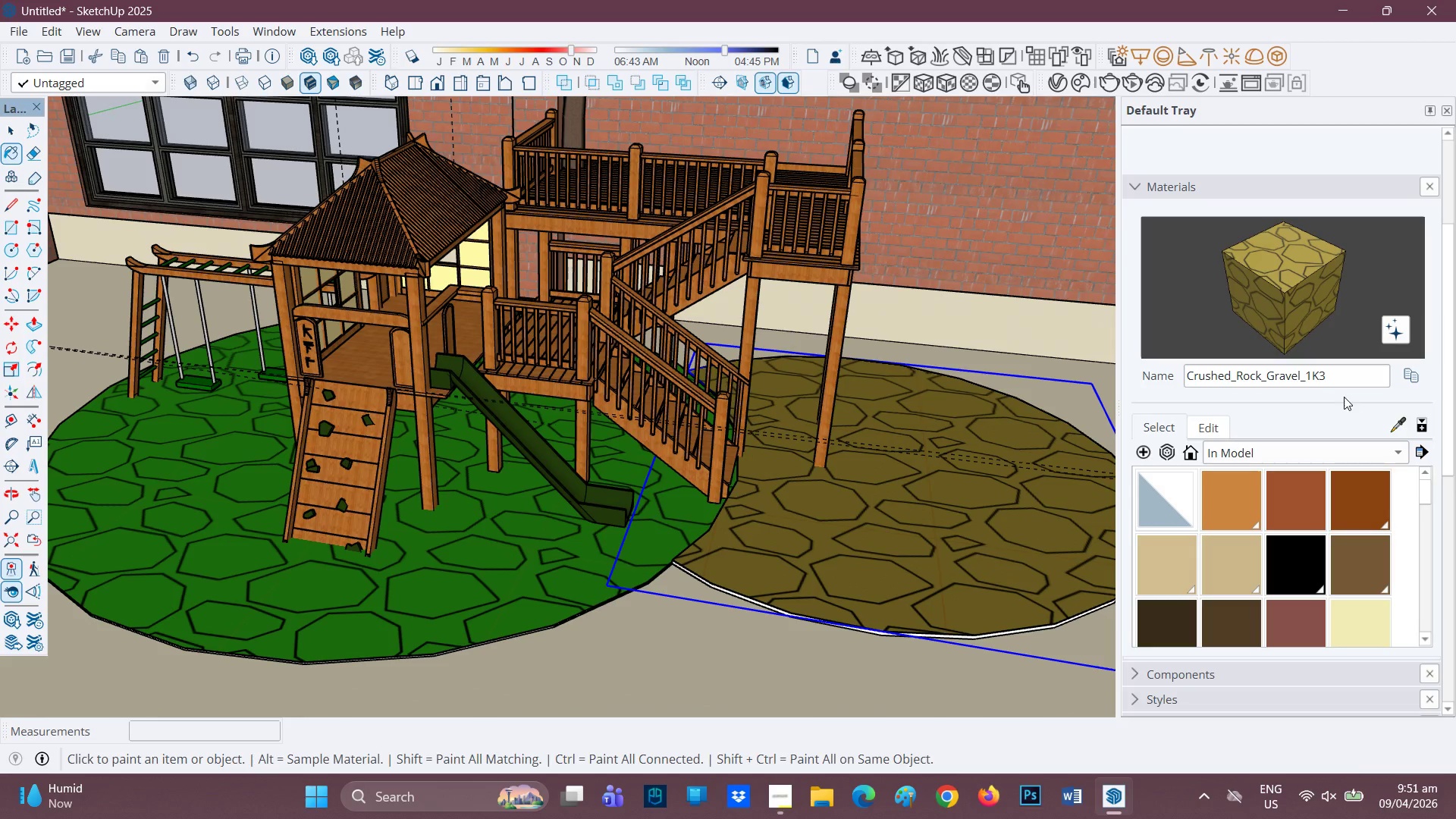 
left_click([990, 519])
 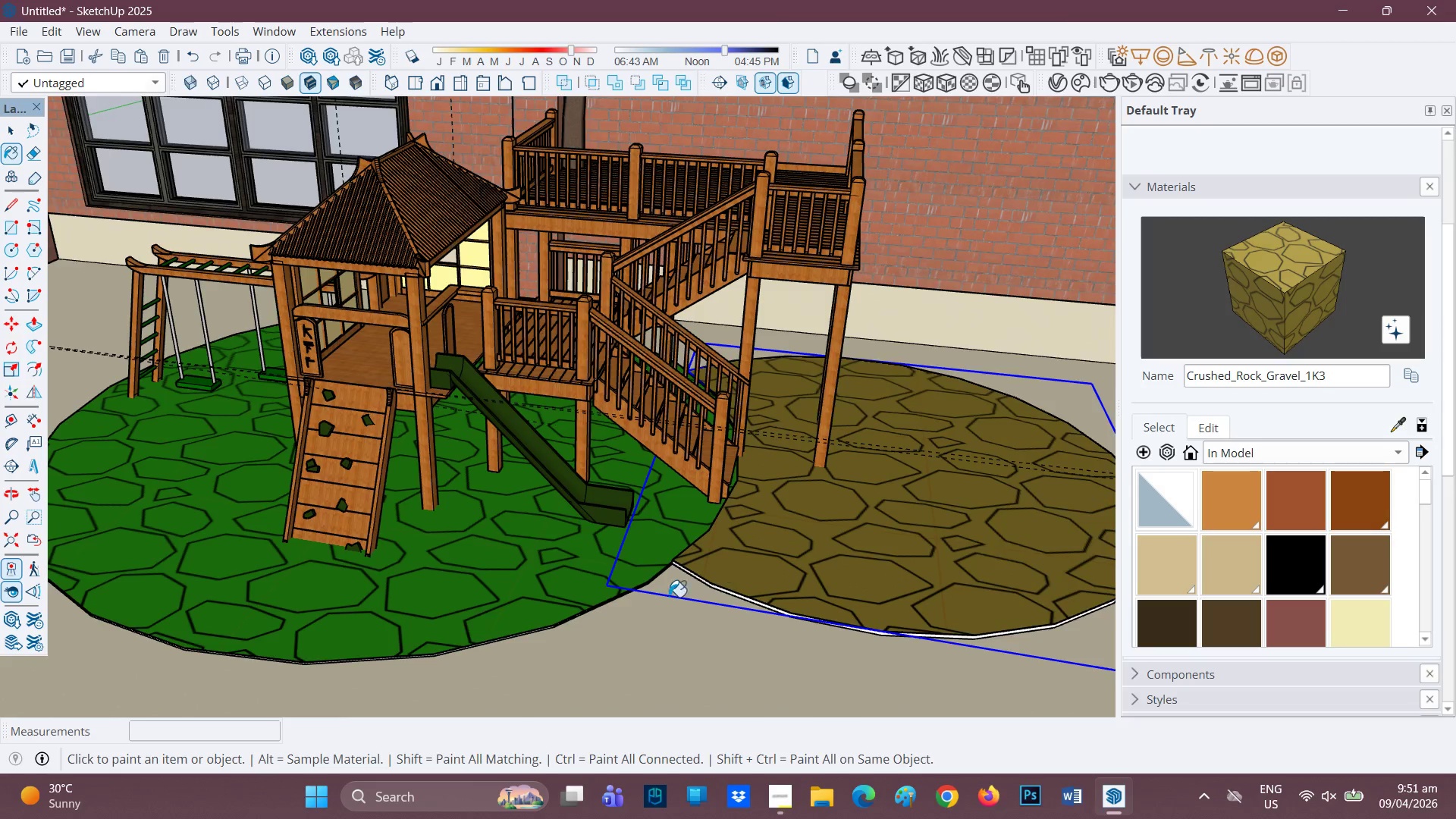 
scroll: coordinate [752, 564], scroll_direction: up, amount: 6.0
 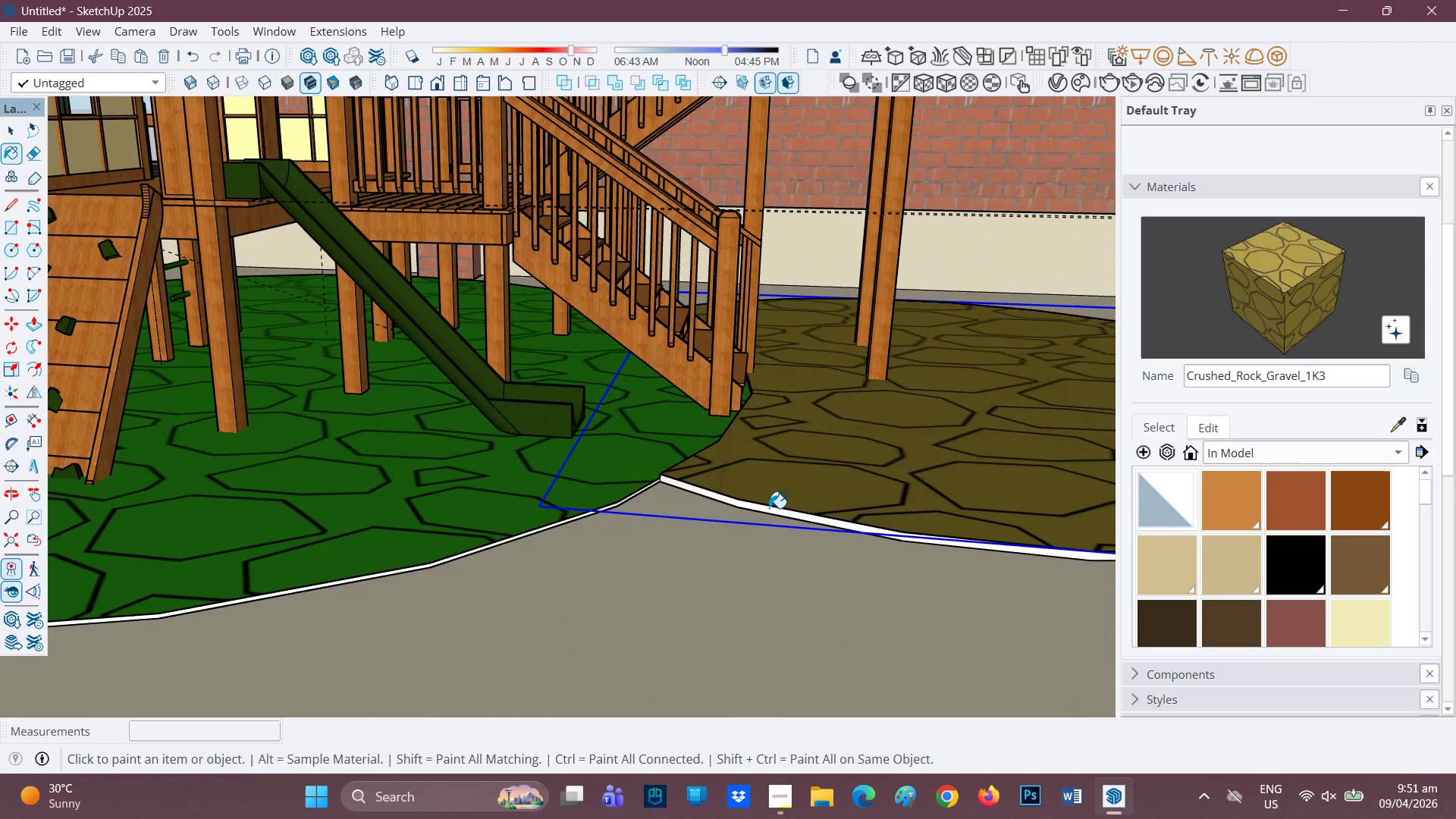 
left_click([769, 508])
 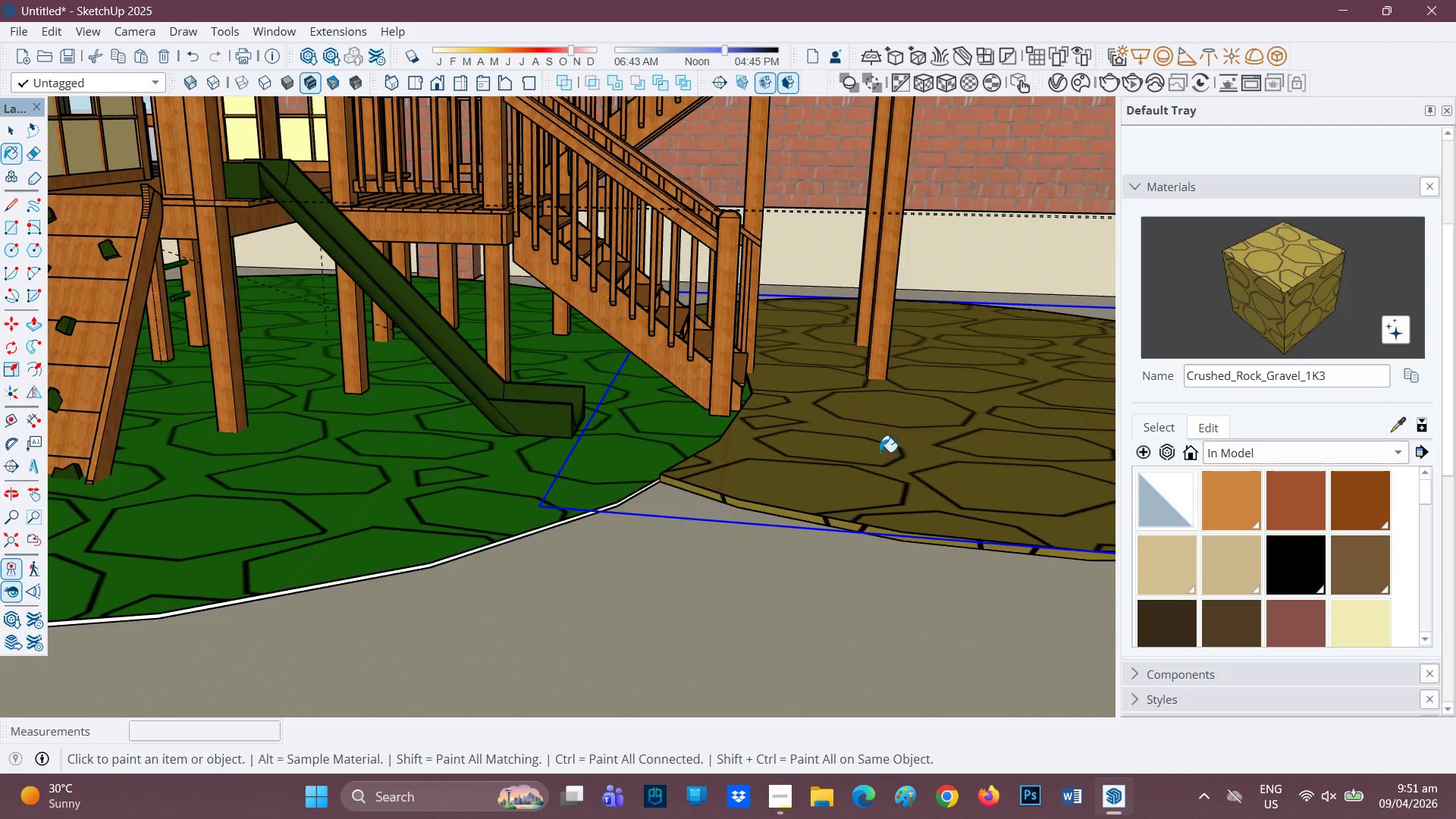 
scroll: coordinate [852, 524], scroll_direction: down, amount: 5.0
 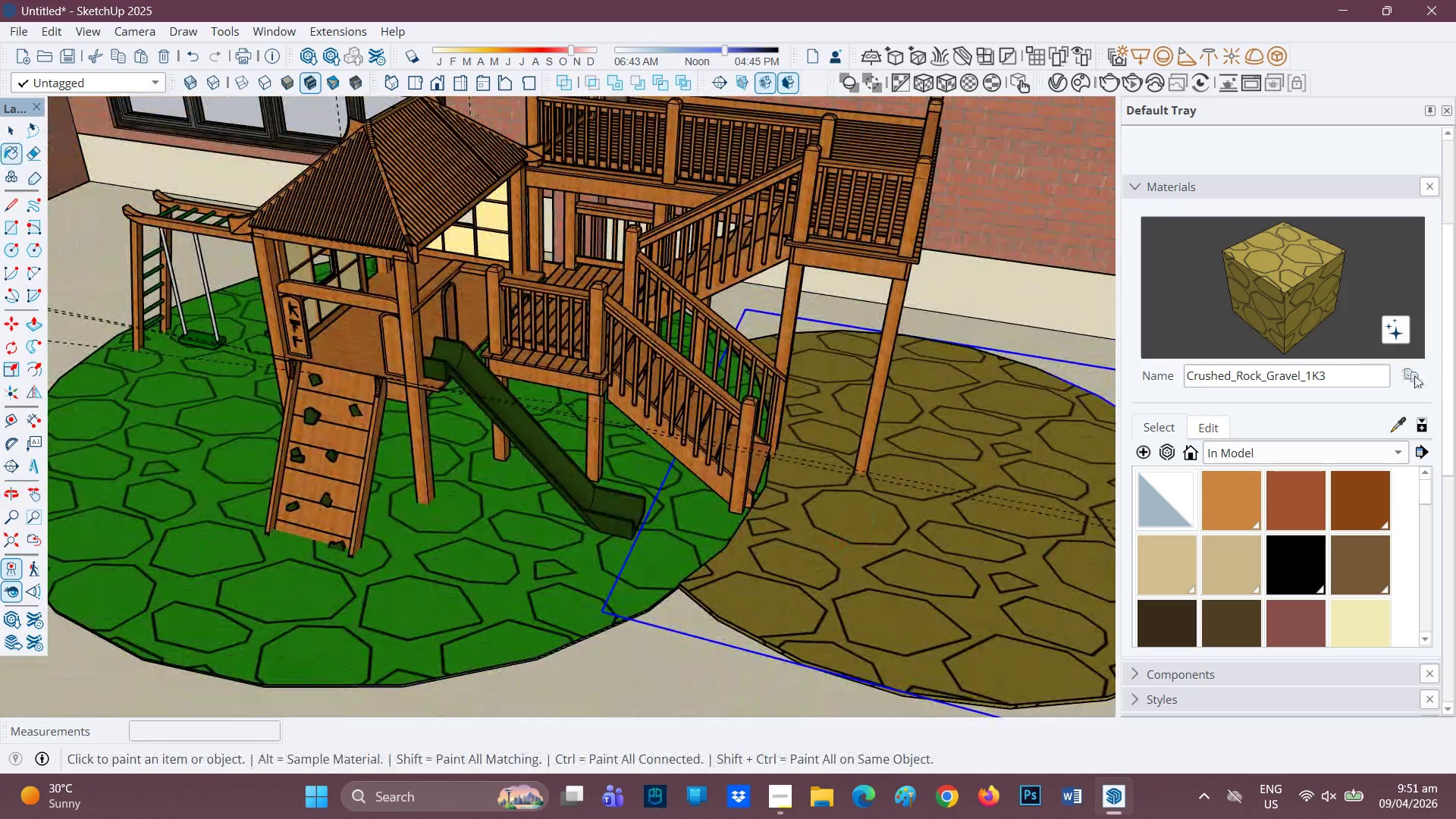 
left_click([1414, 375])
 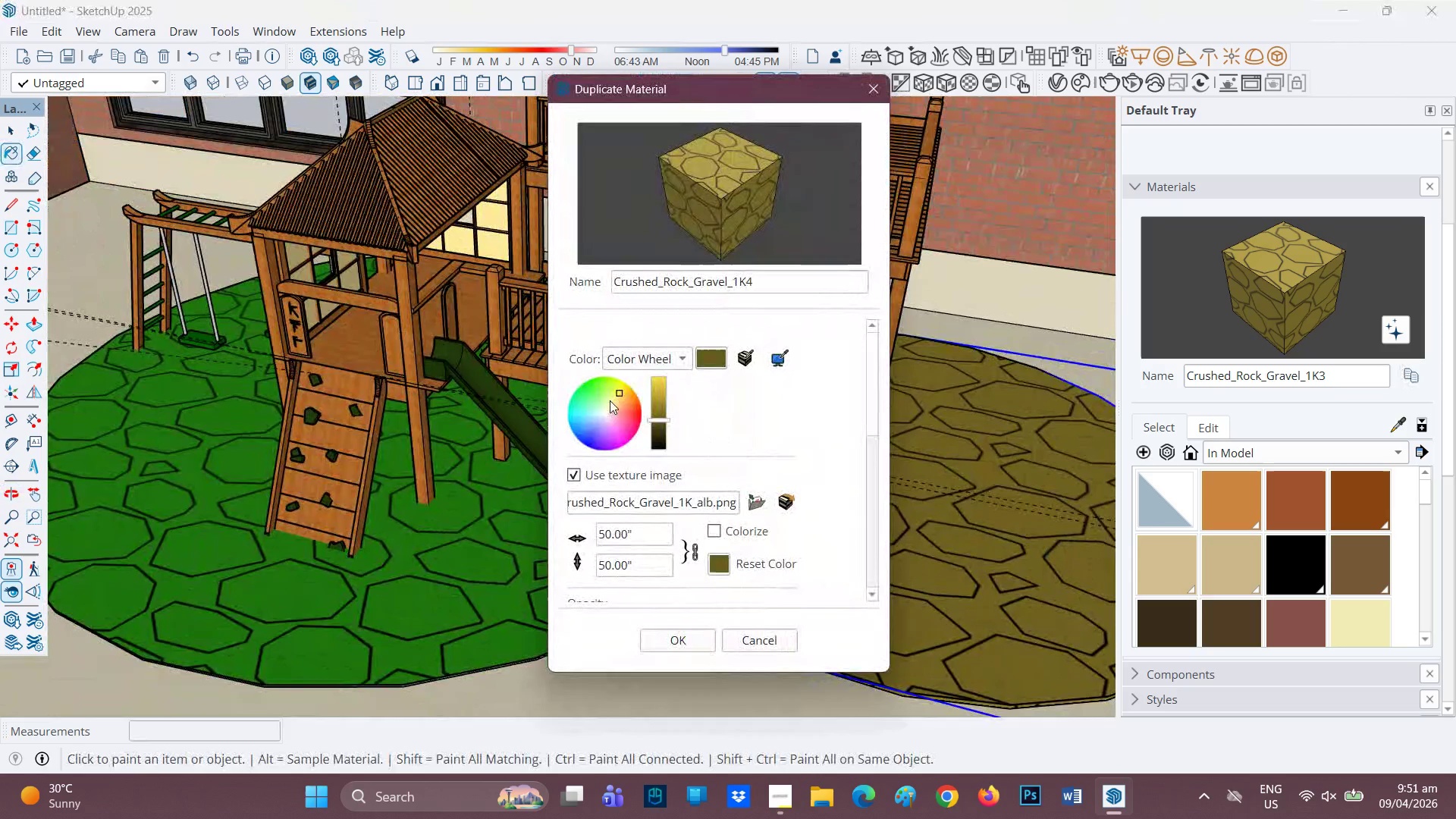 
left_click([610, 393])
 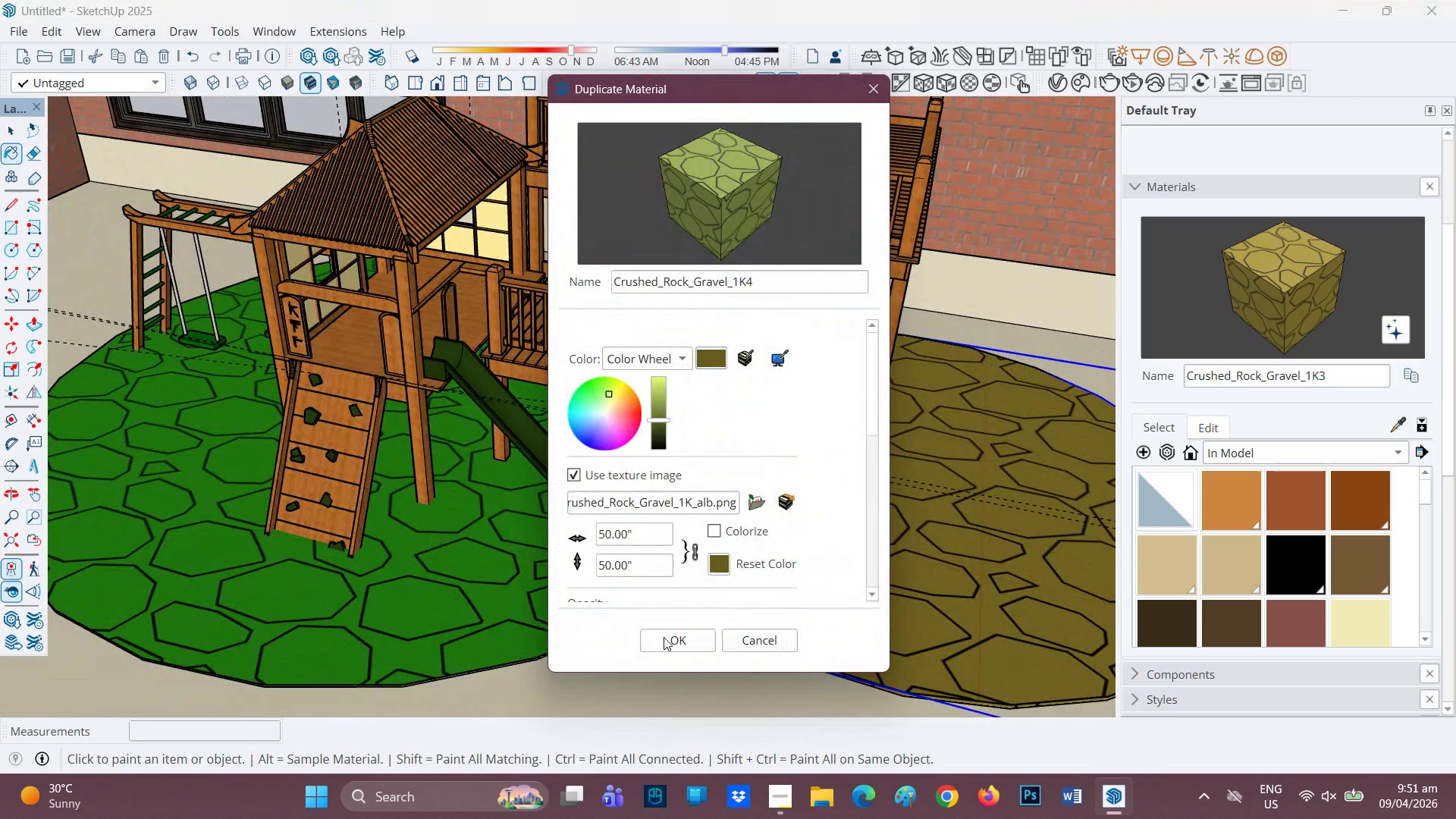 
double_click([912, 516])
 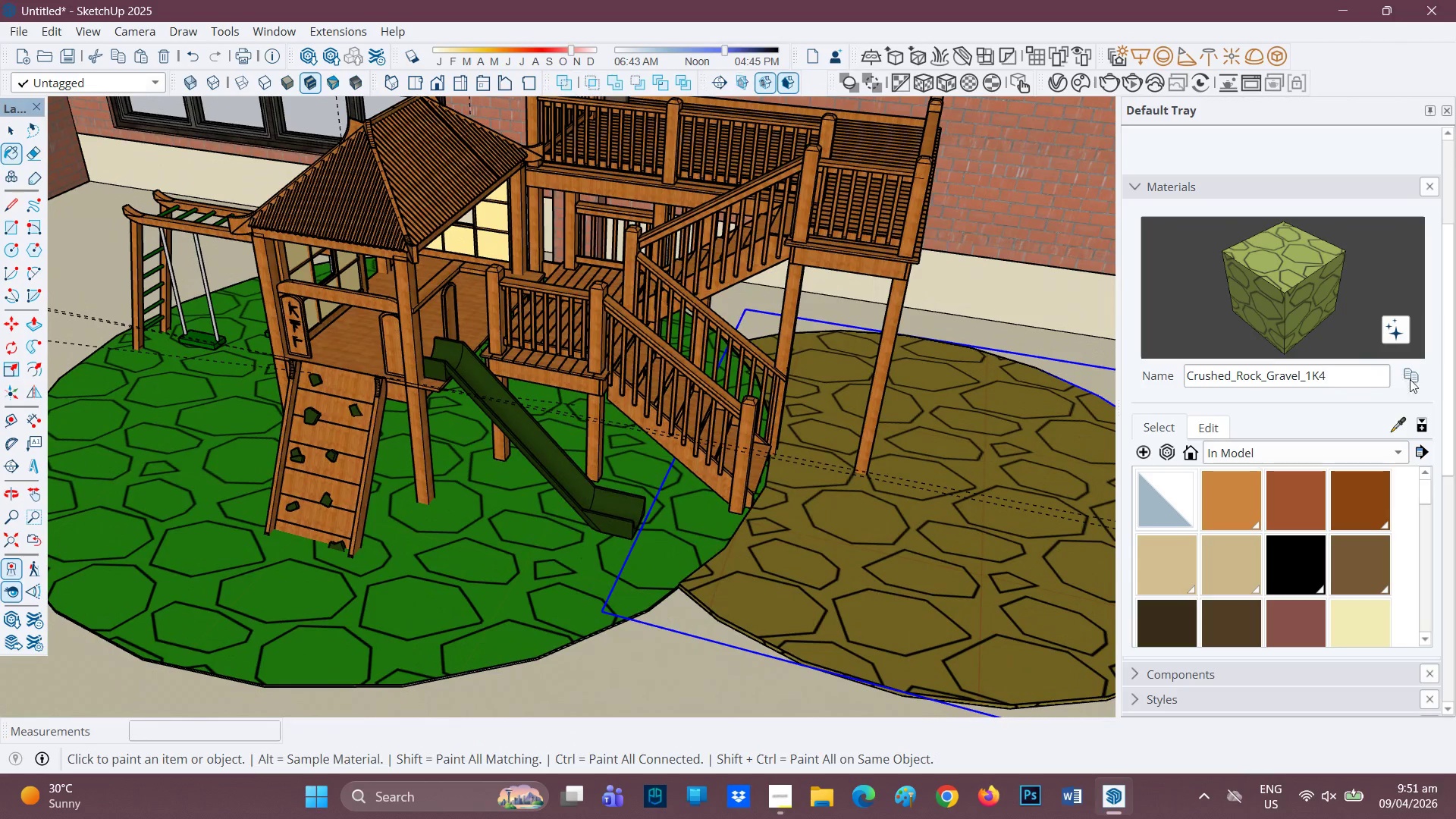 
left_click([1410, 378])
 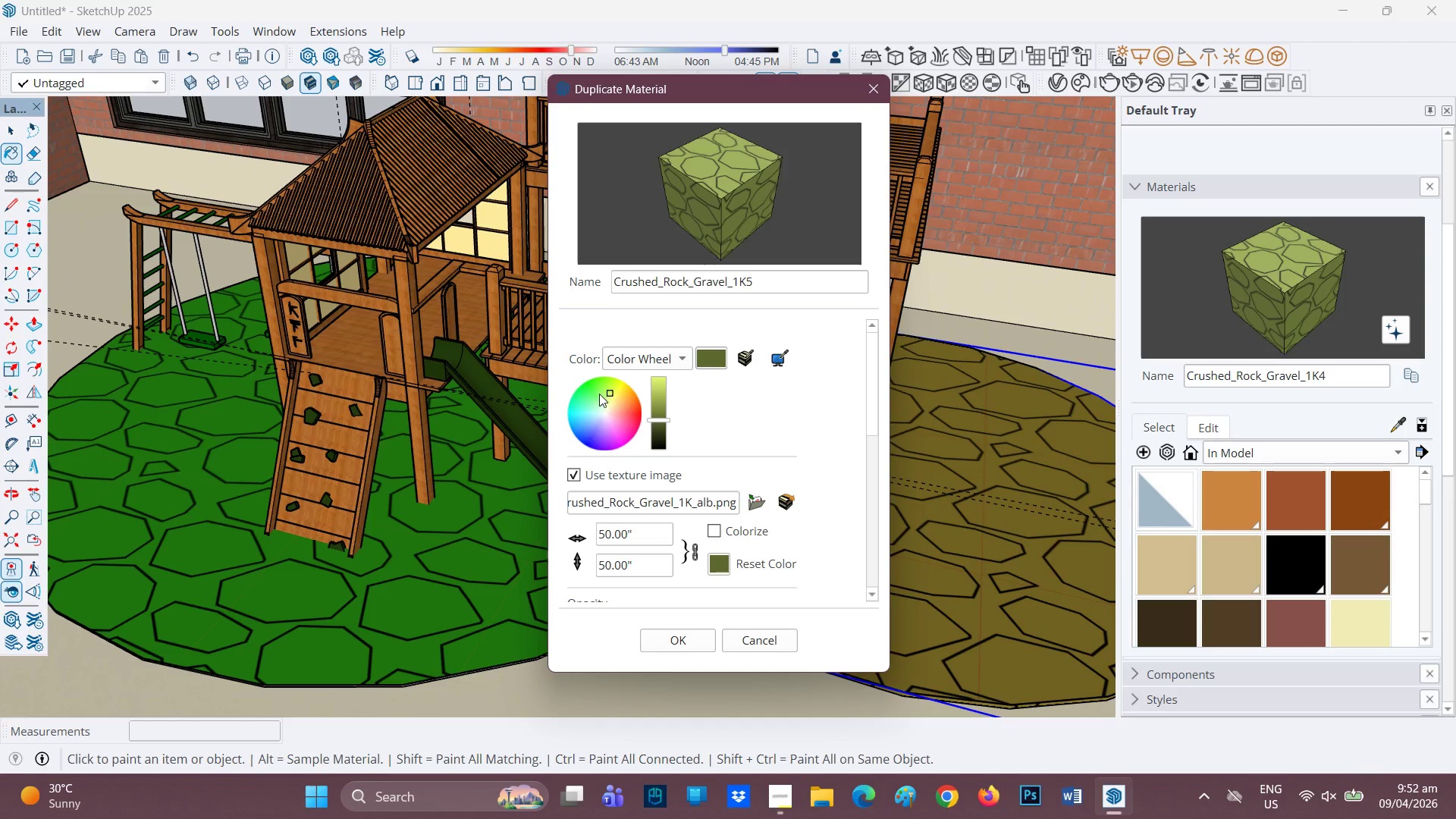 
left_click([598, 394])
 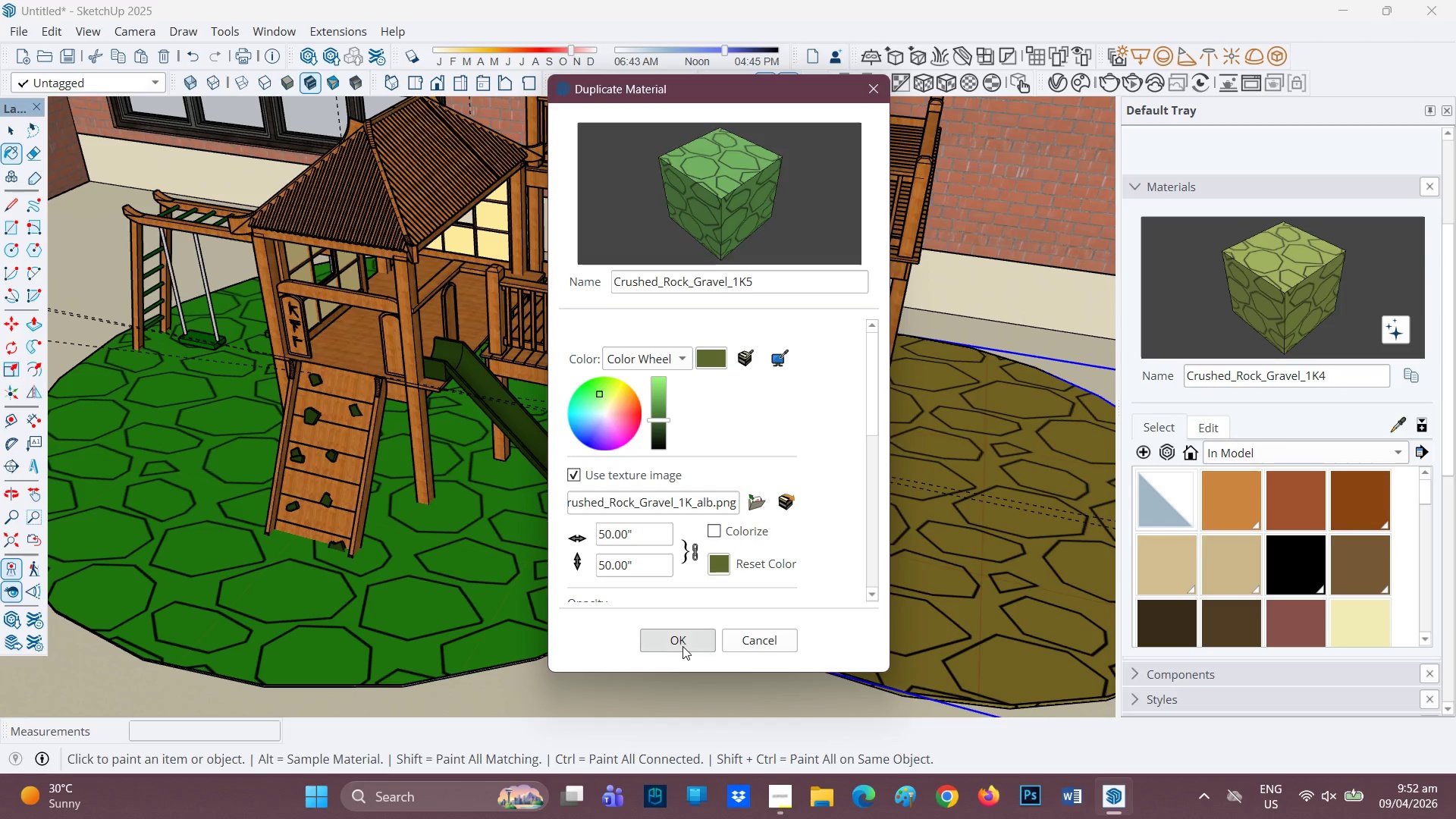 
double_click([897, 530])
 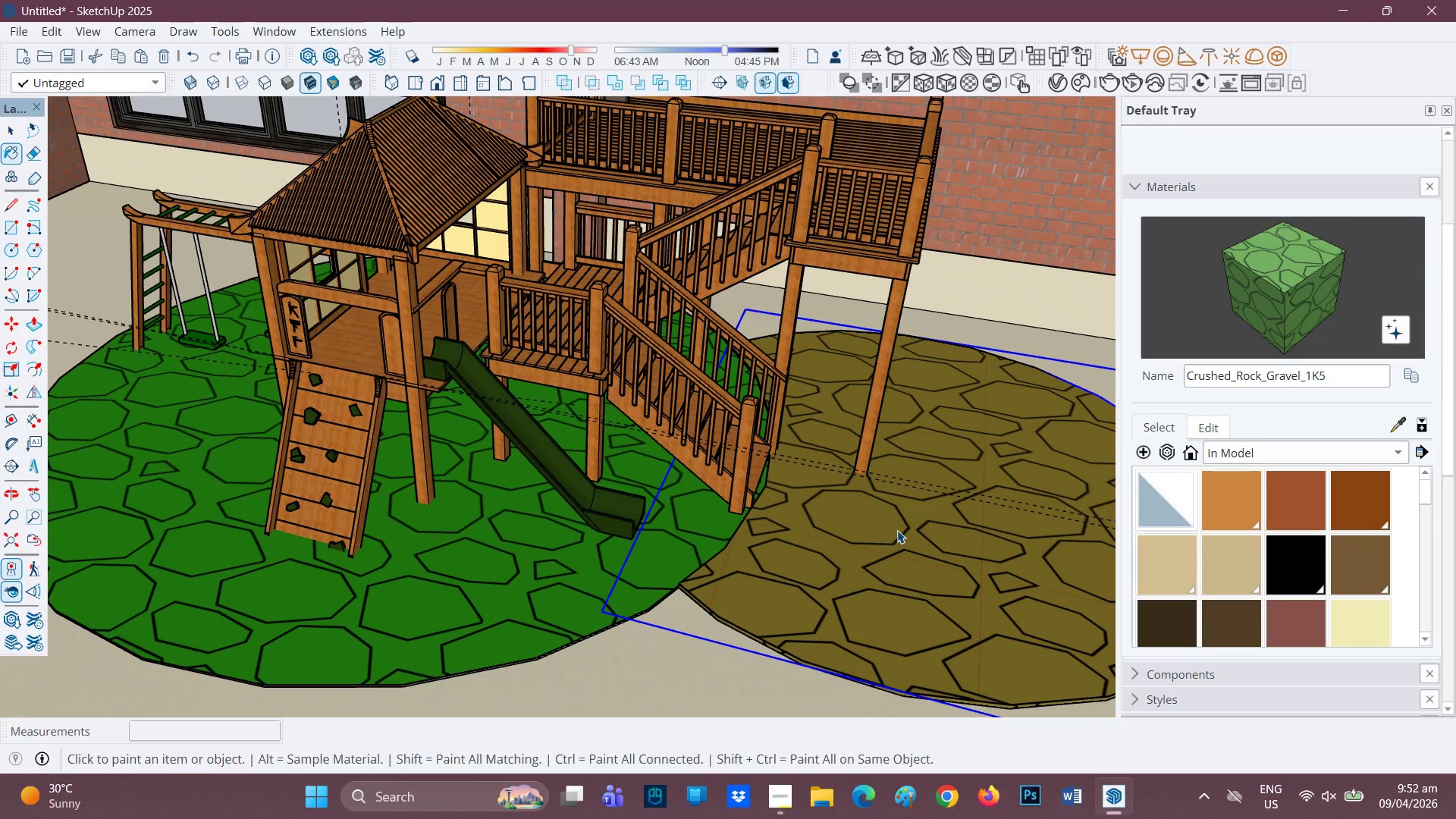 
key(Space)
 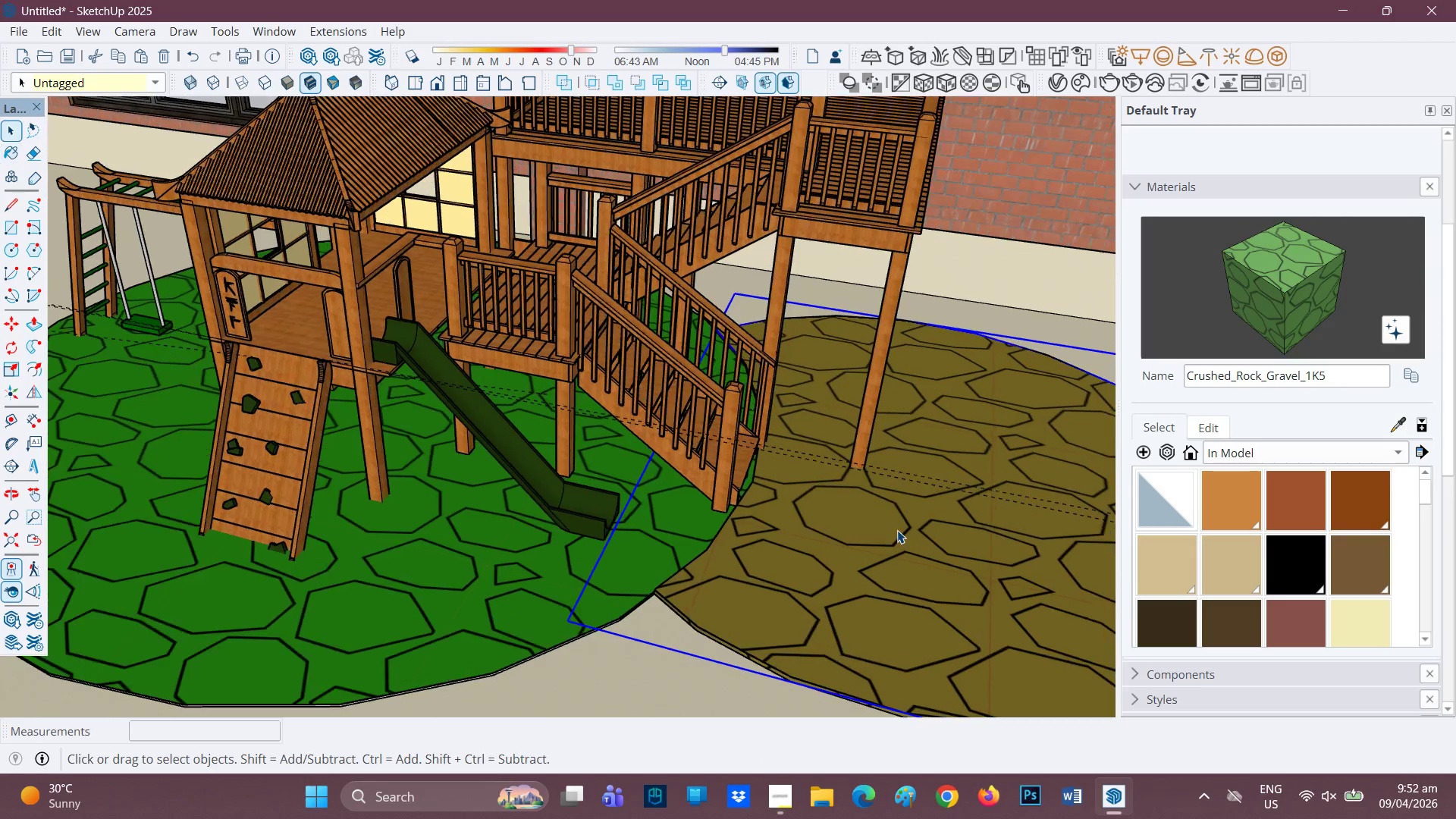 
scroll: coordinate [897, 530], scroll_direction: up, amount: 1.0
 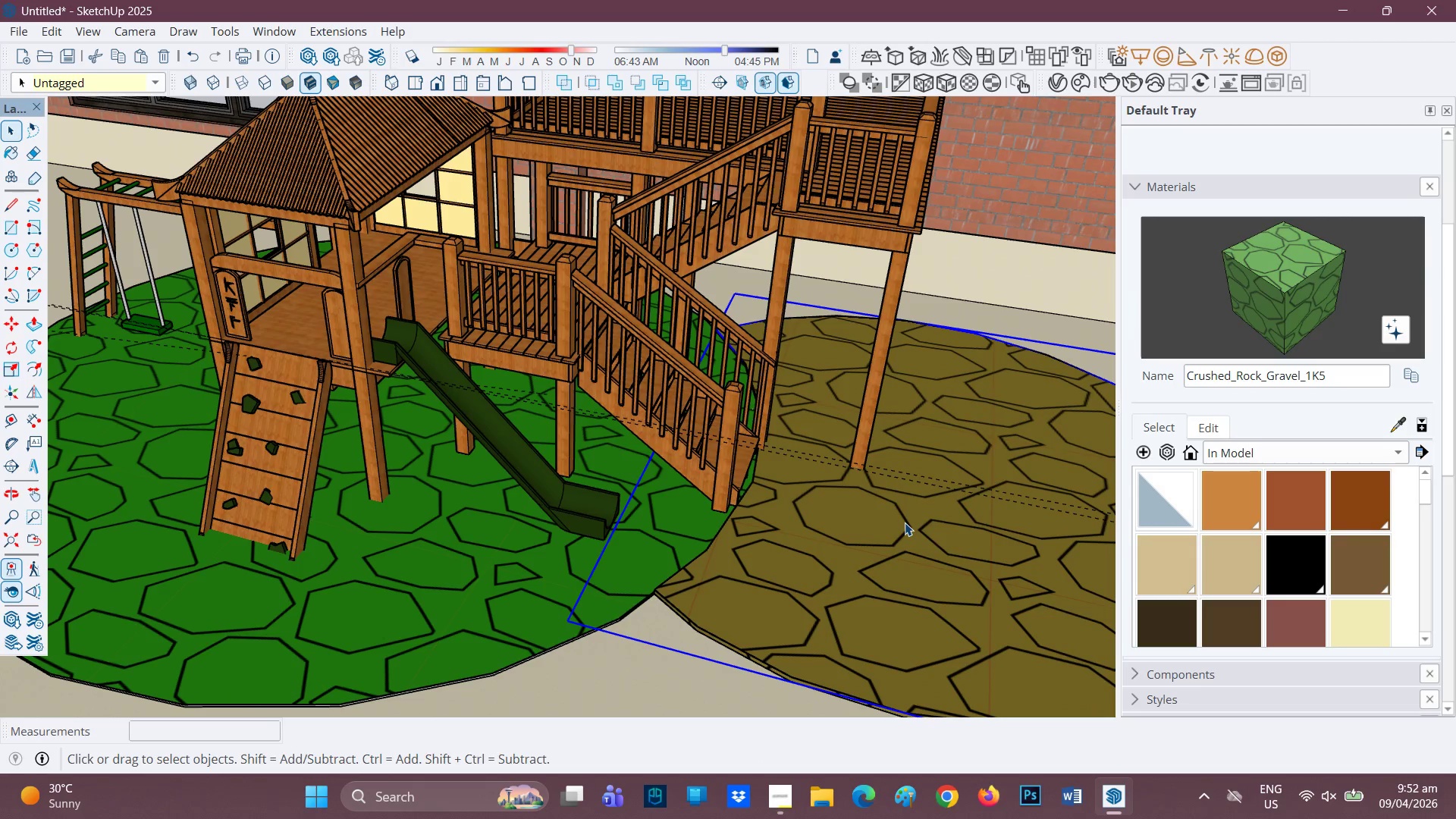 
double_click([905, 522])
 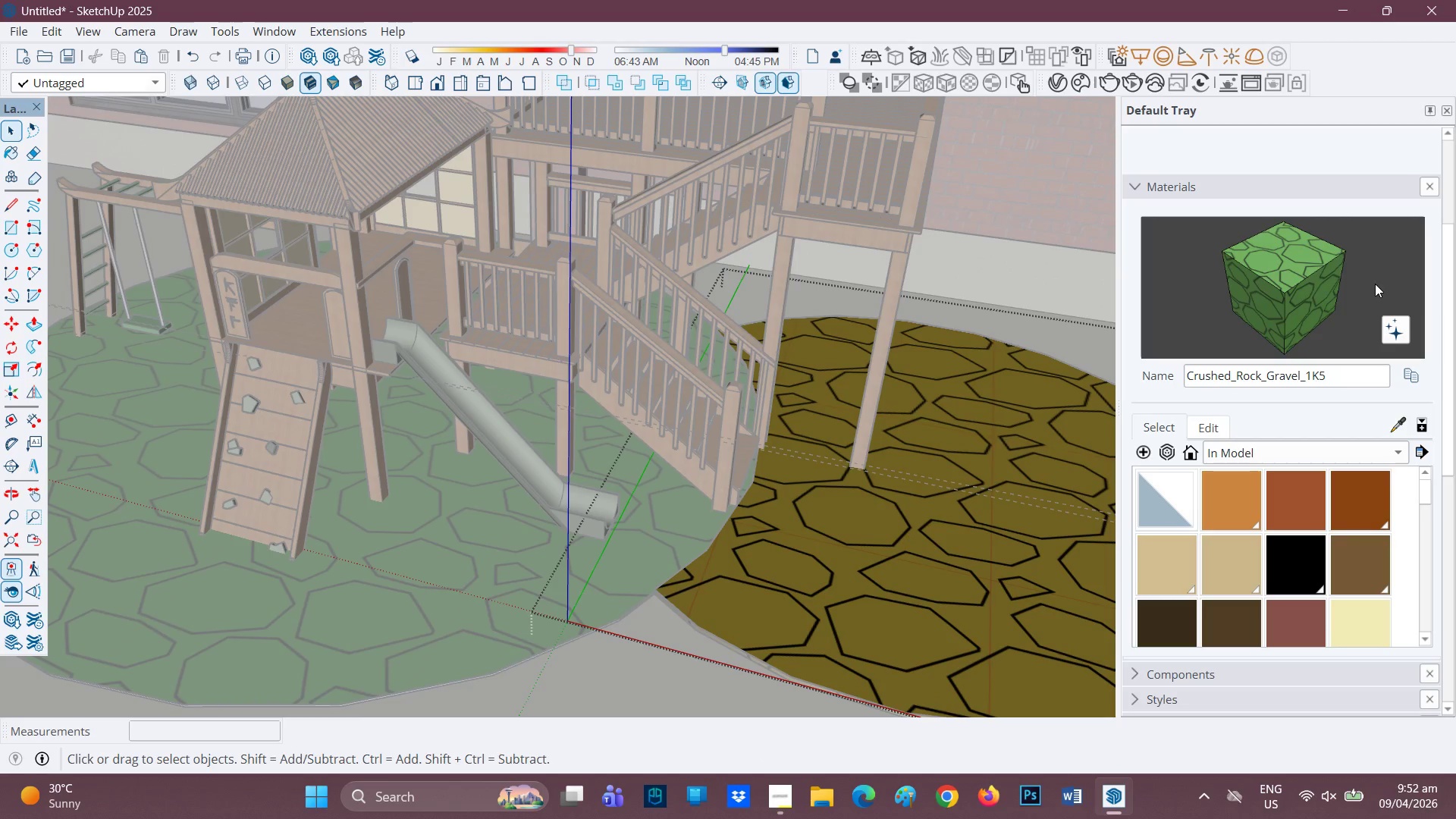 
left_click([1375, 284])
 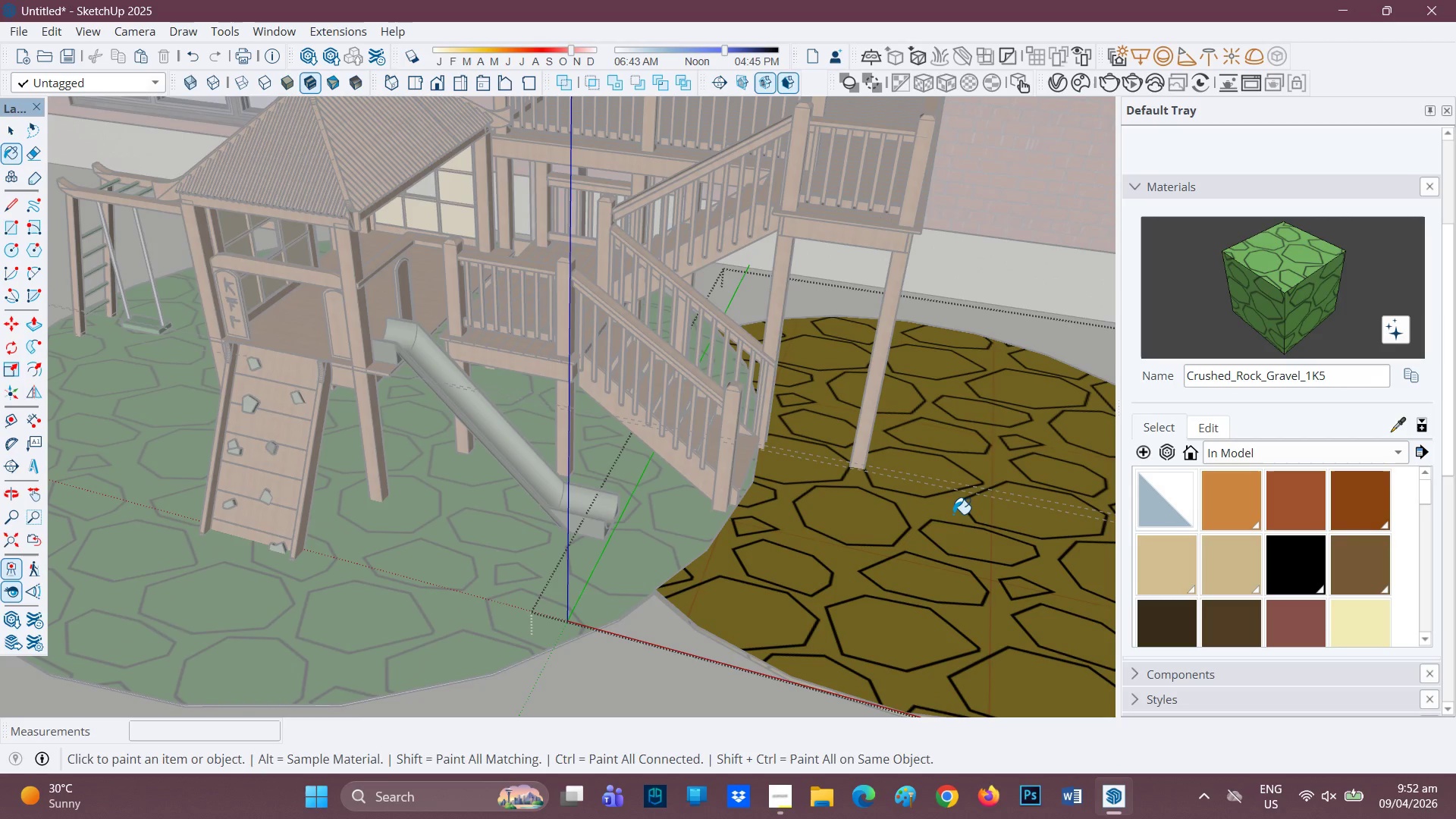 
left_click([952, 515])
 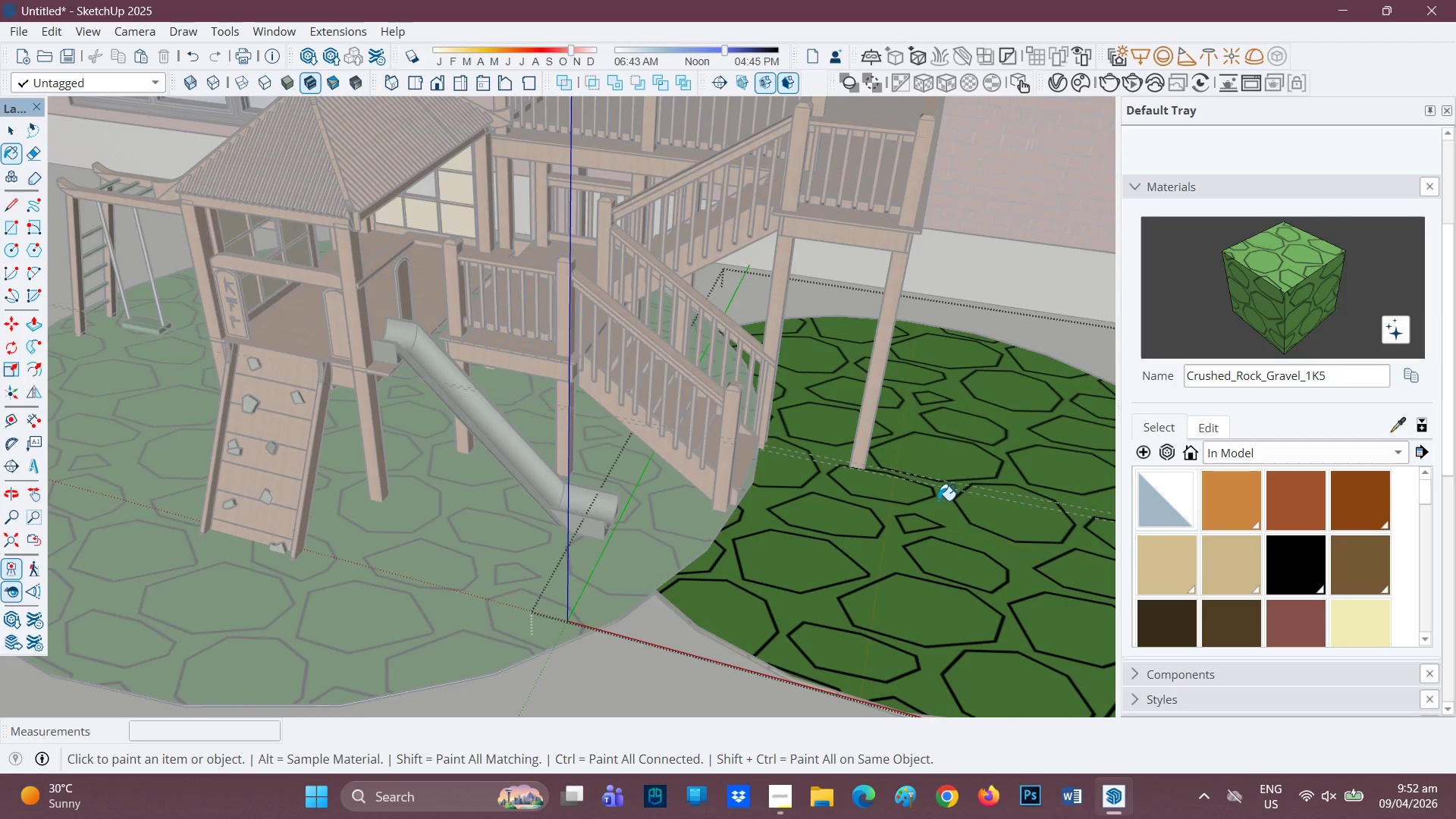 
key(Space)
 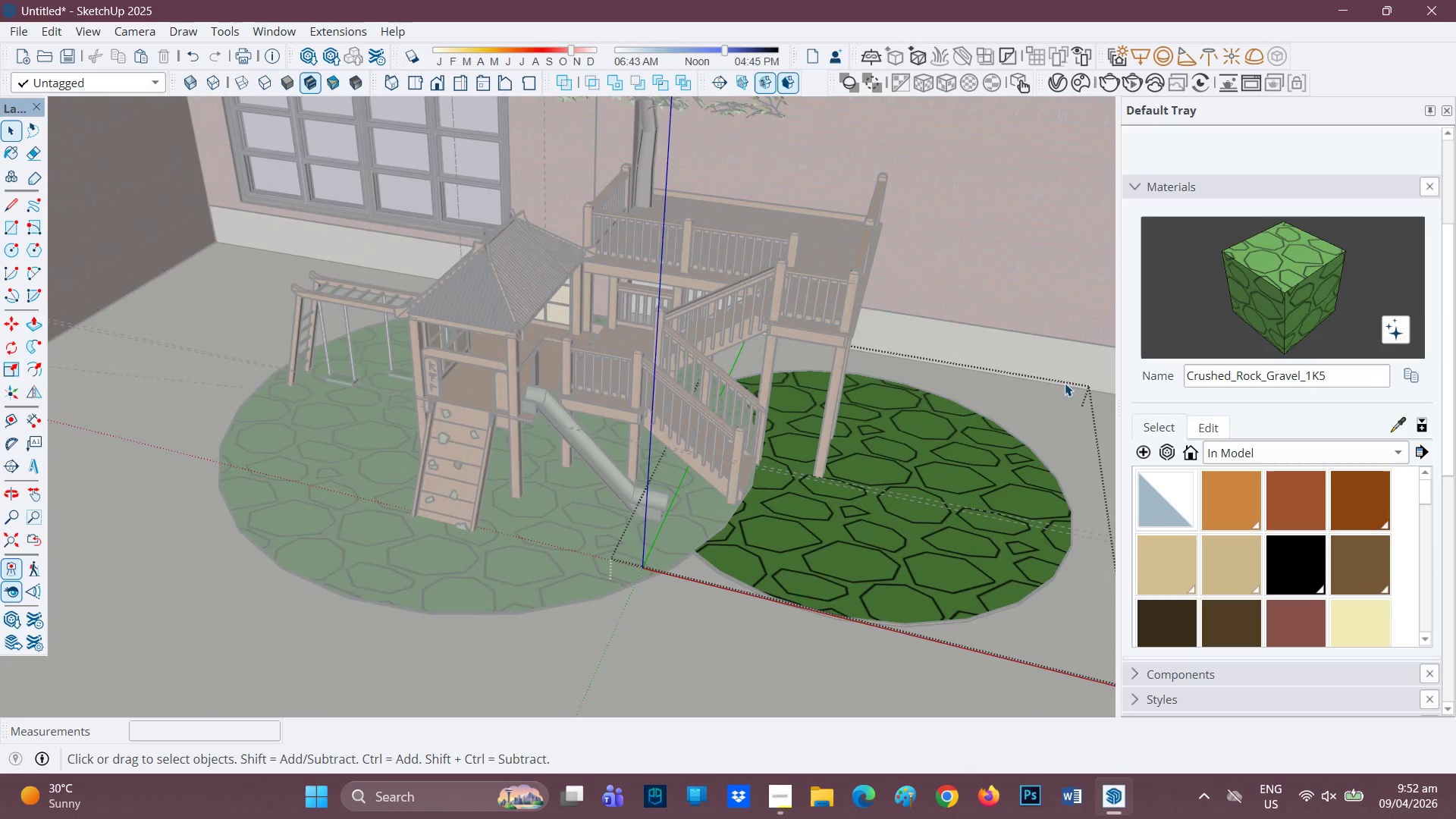 
scroll: coordinate [689, 485], scroll_direction: down, amount: 6.0
 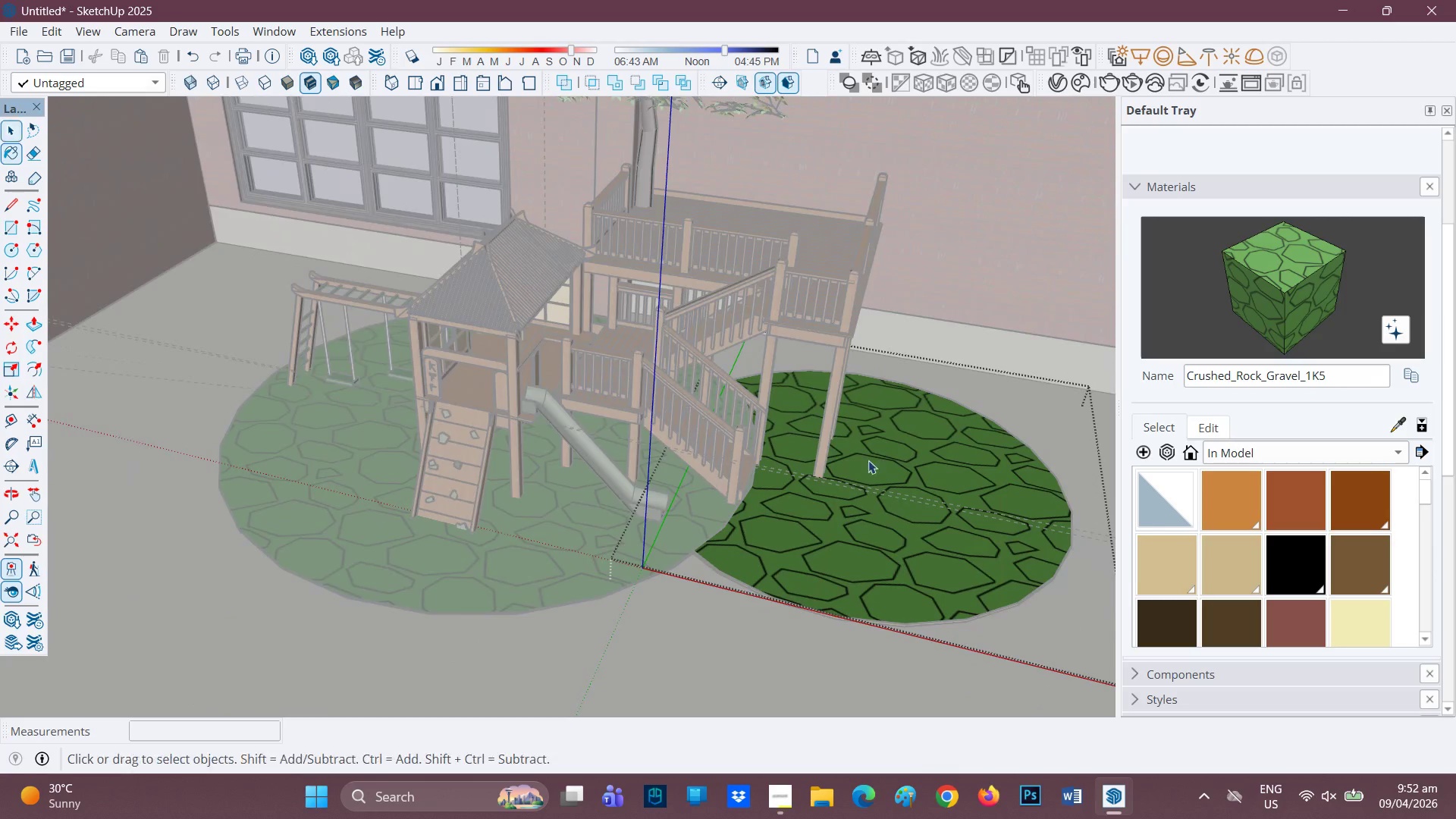 
left_click([1065, 383])
 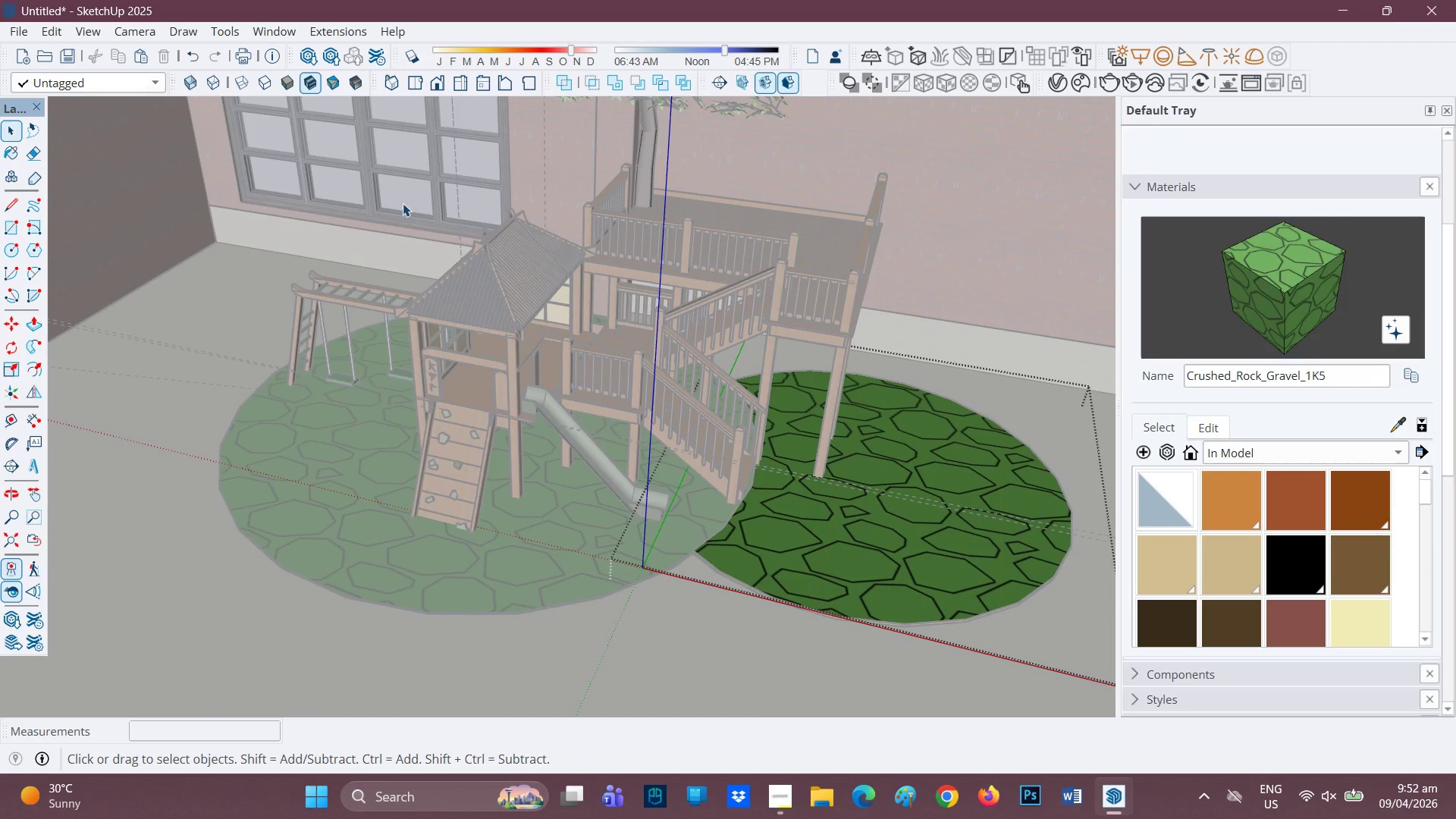 
key(Space)
 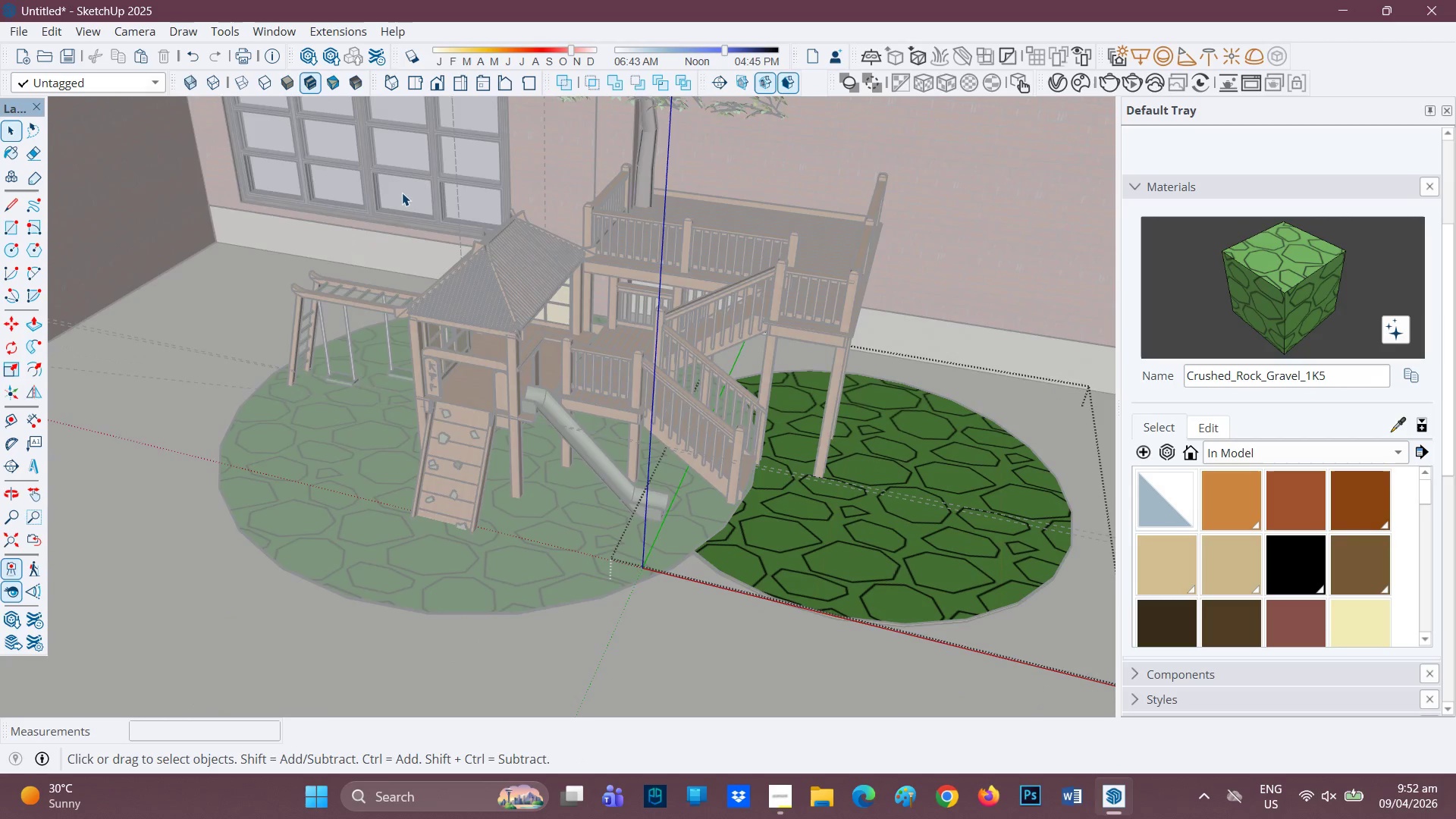 
left_click([402, 193])
 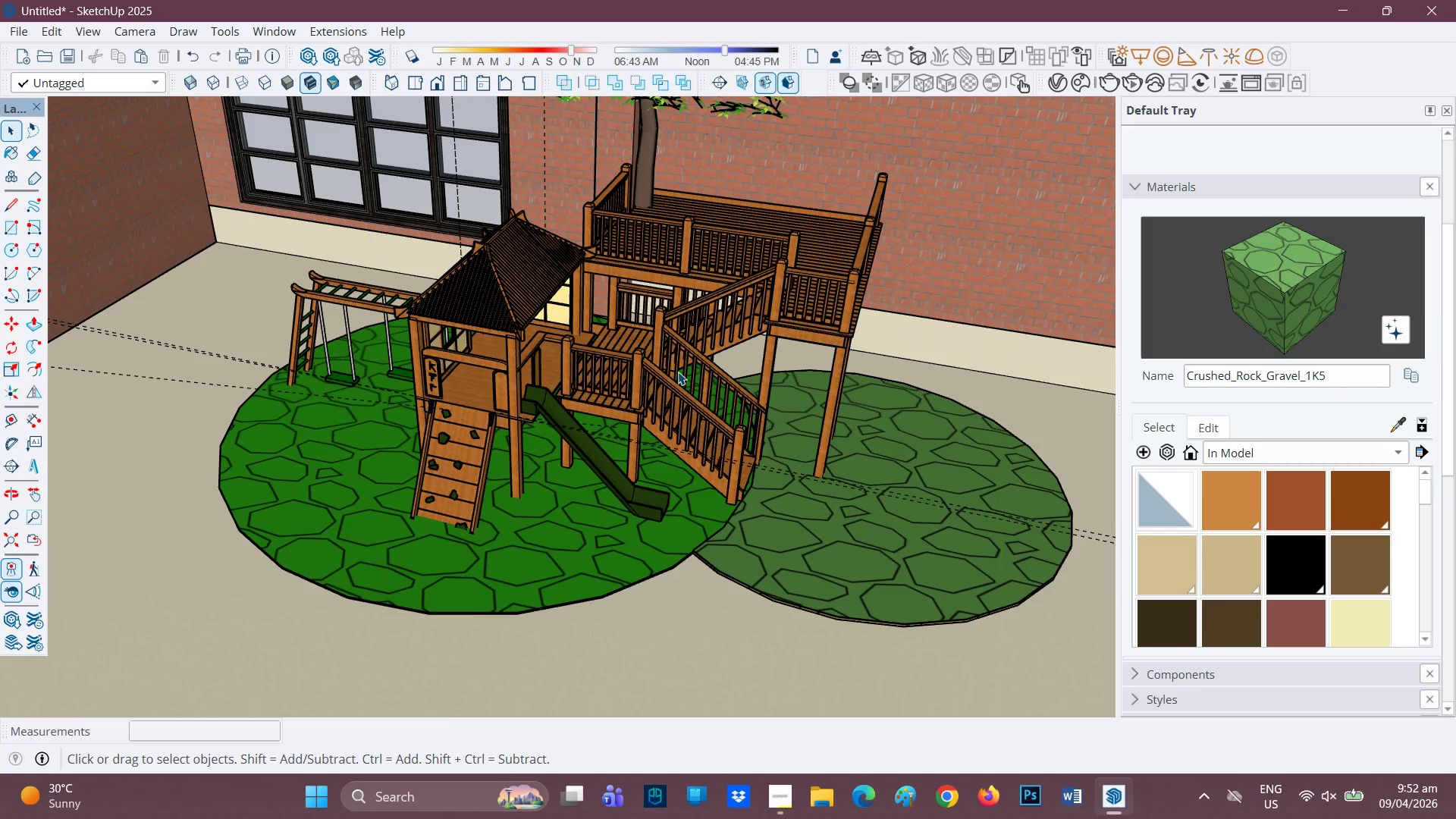 
scroll: coordinate [737, 392], scroll_direction: down, amount: 2.0
 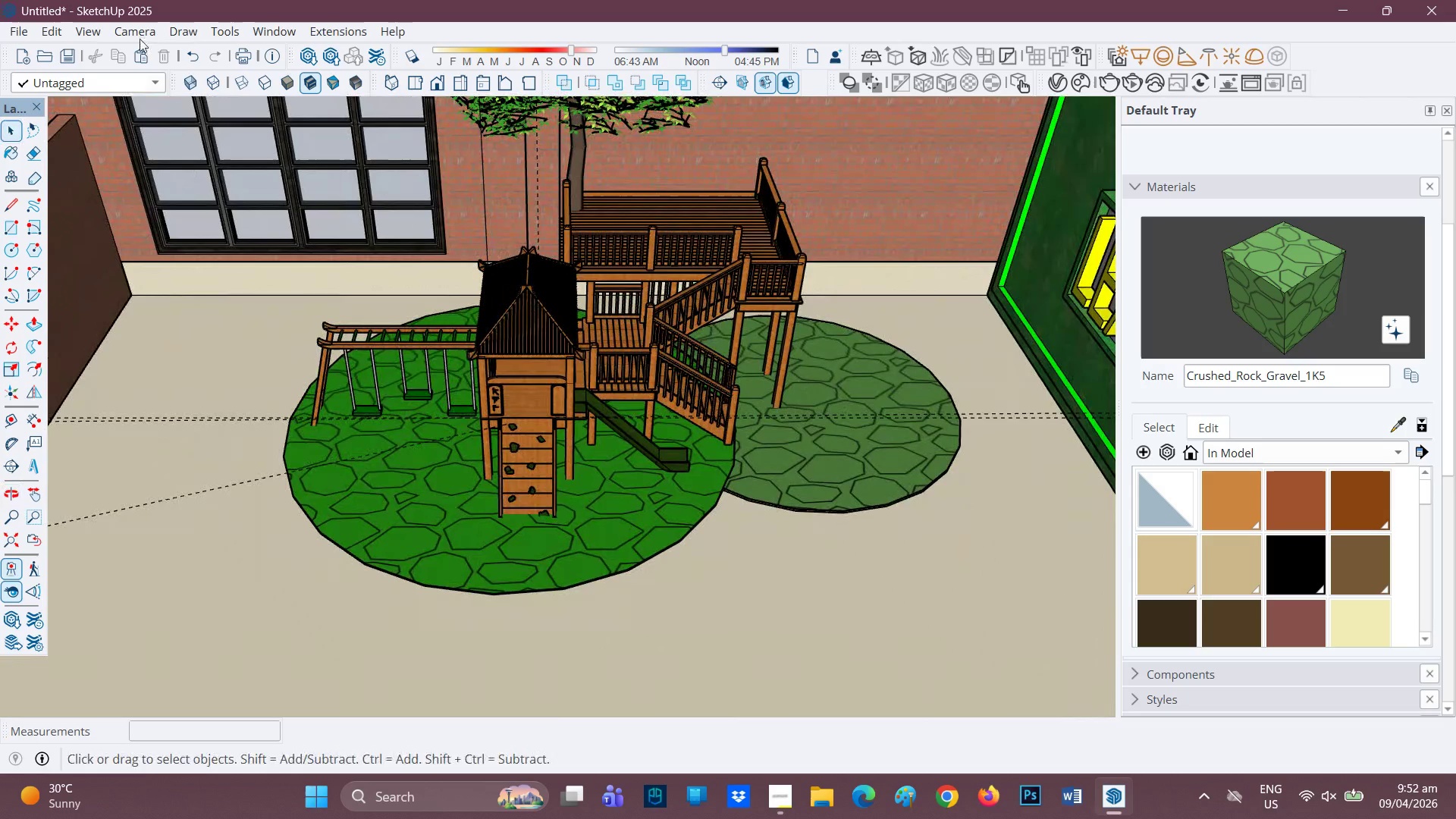 
left_click([194, 57])
 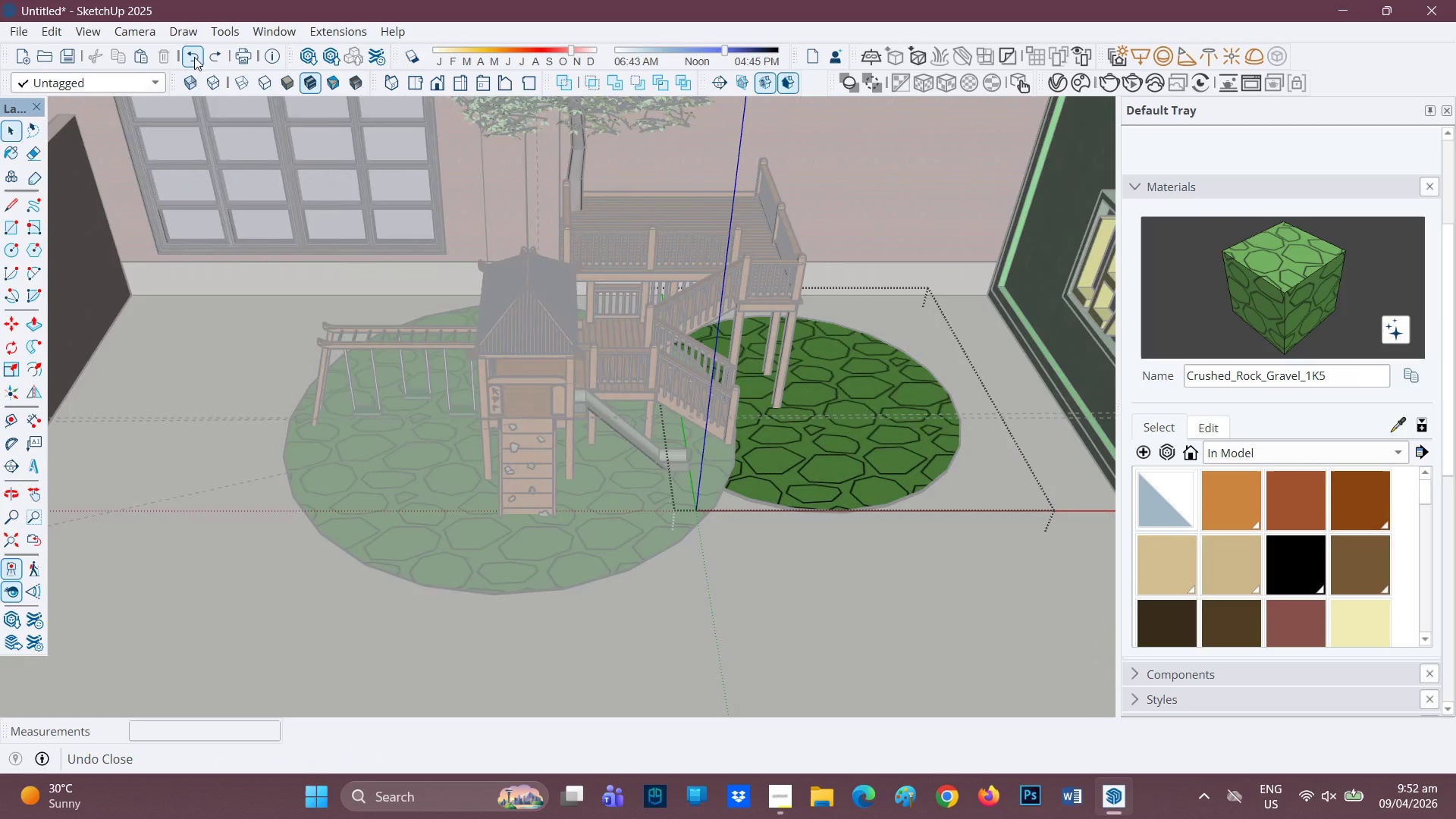 
left_click([194, 57])
 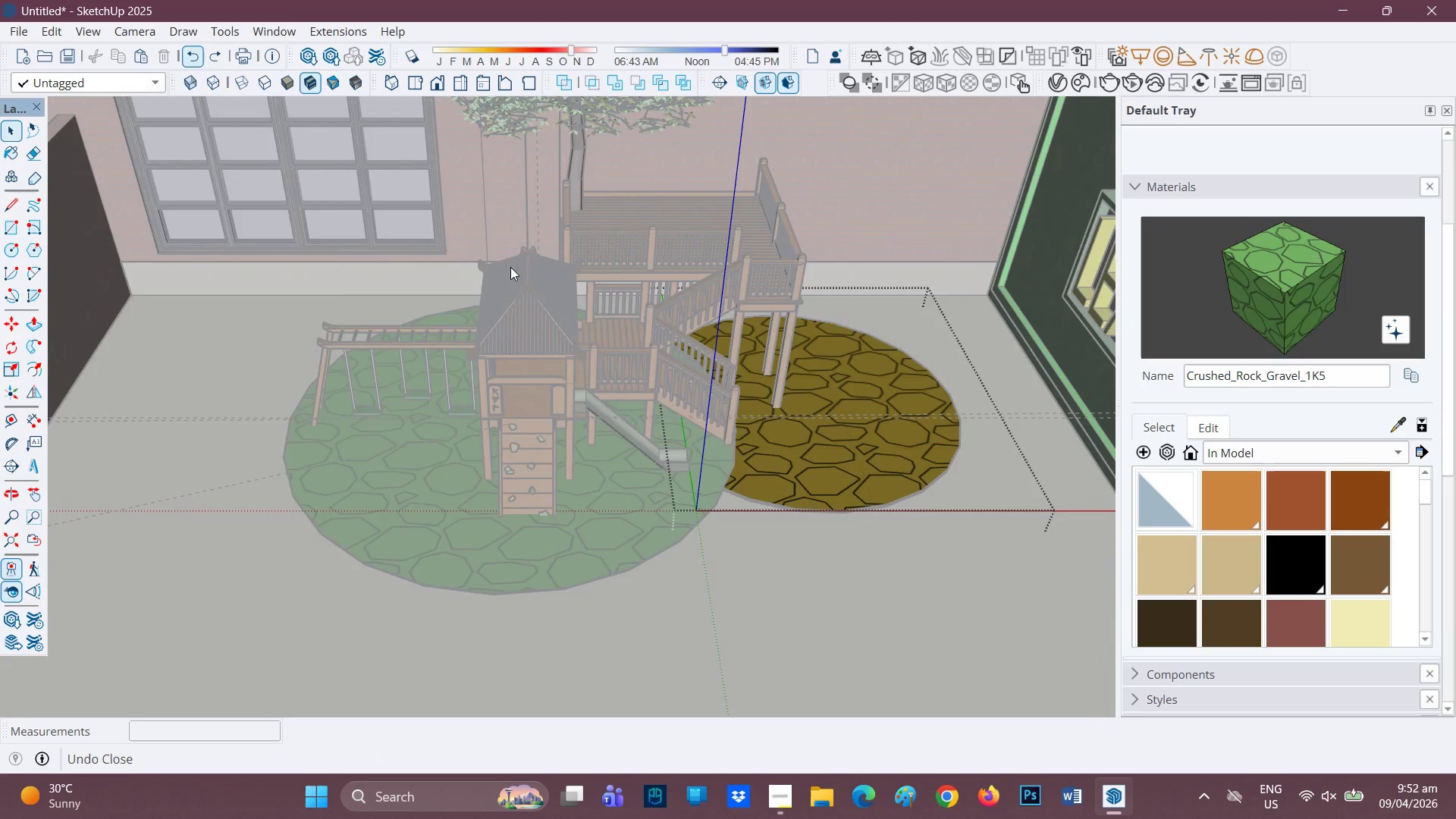 
key(Space)
 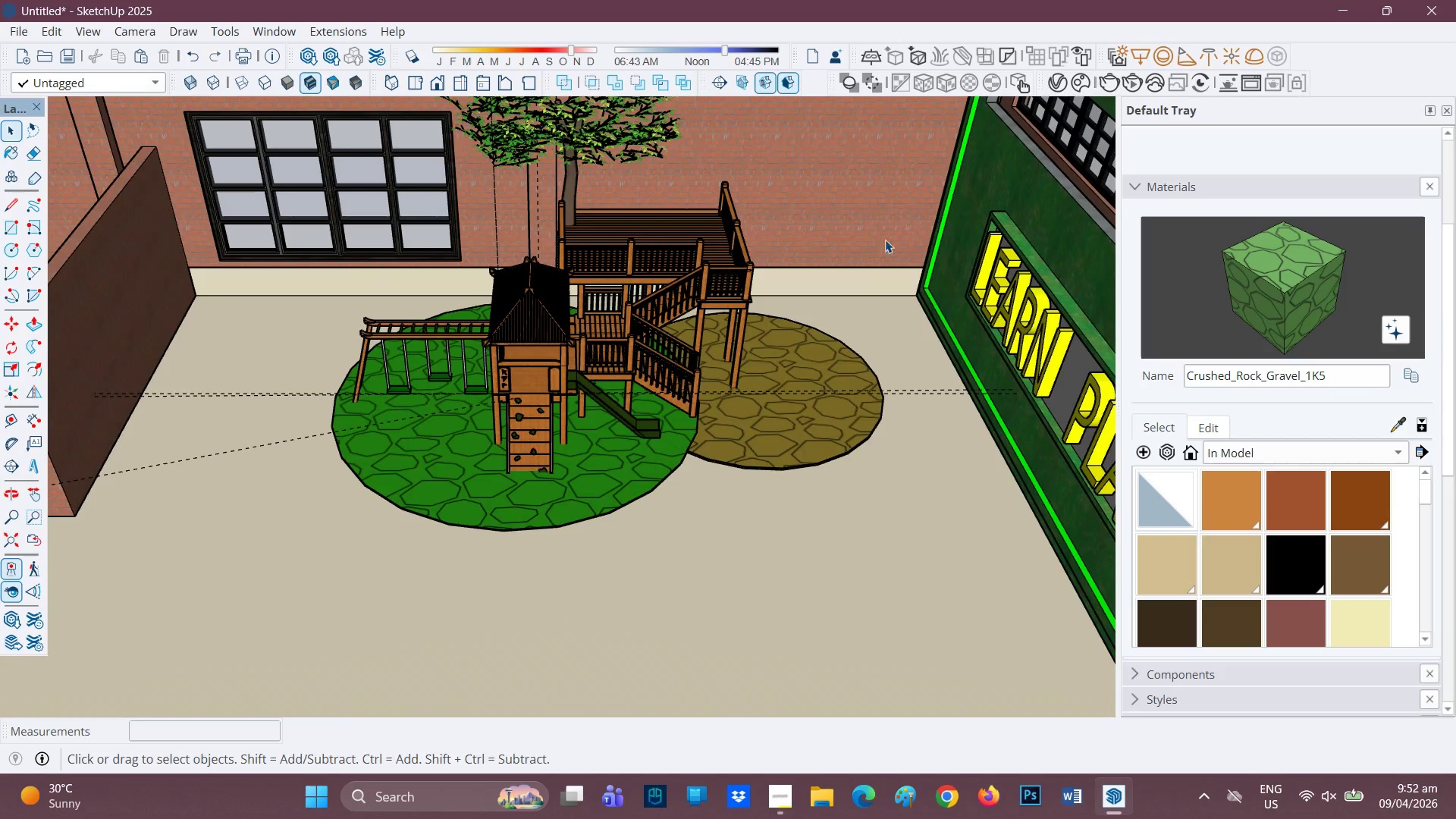 
scroll: coordinate [808, 368], scroll_direction: down, amount: 10.0
 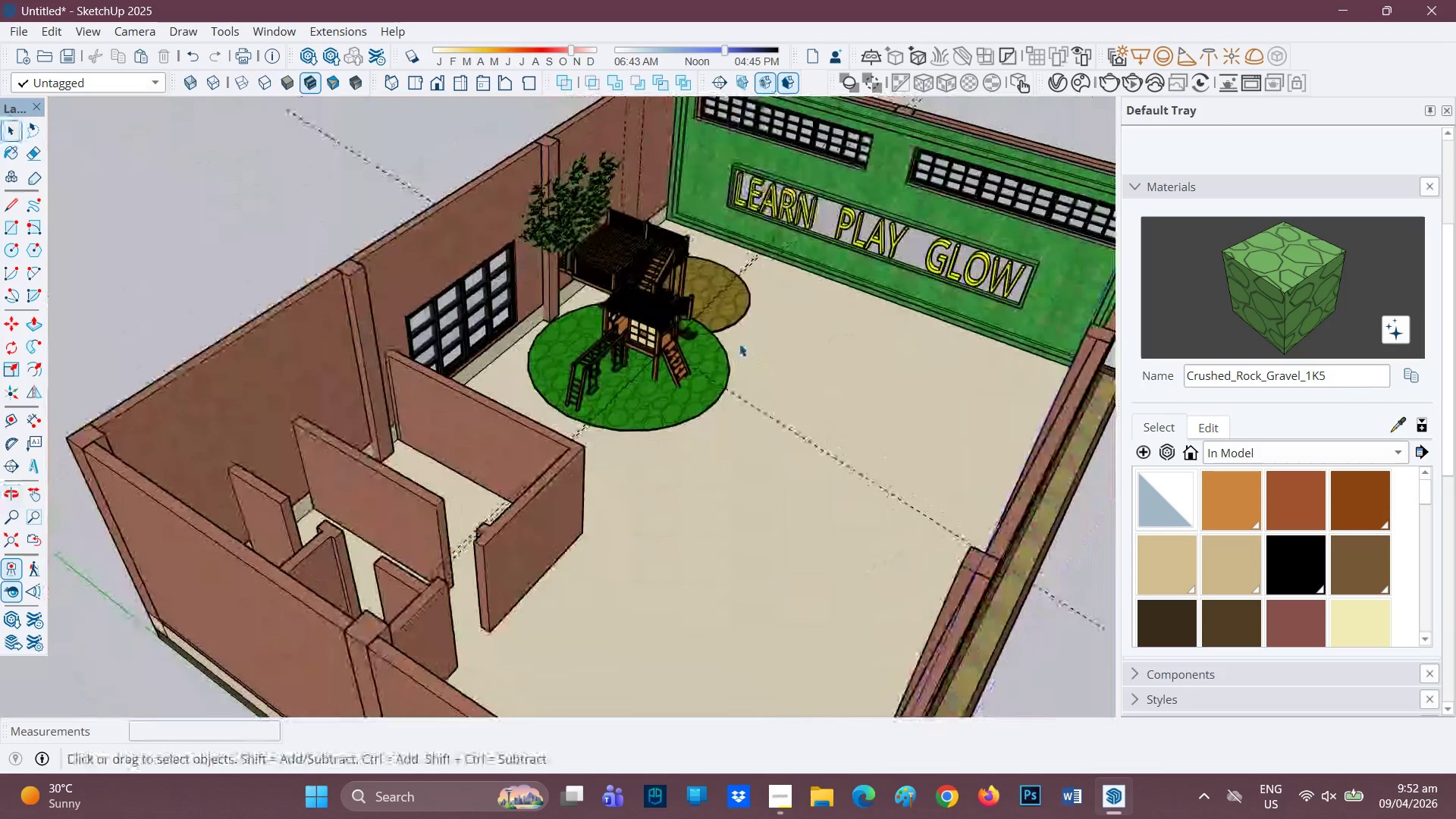 
scroll: coordinate [730, 324], scroll_direction: up, amount: 5.0
 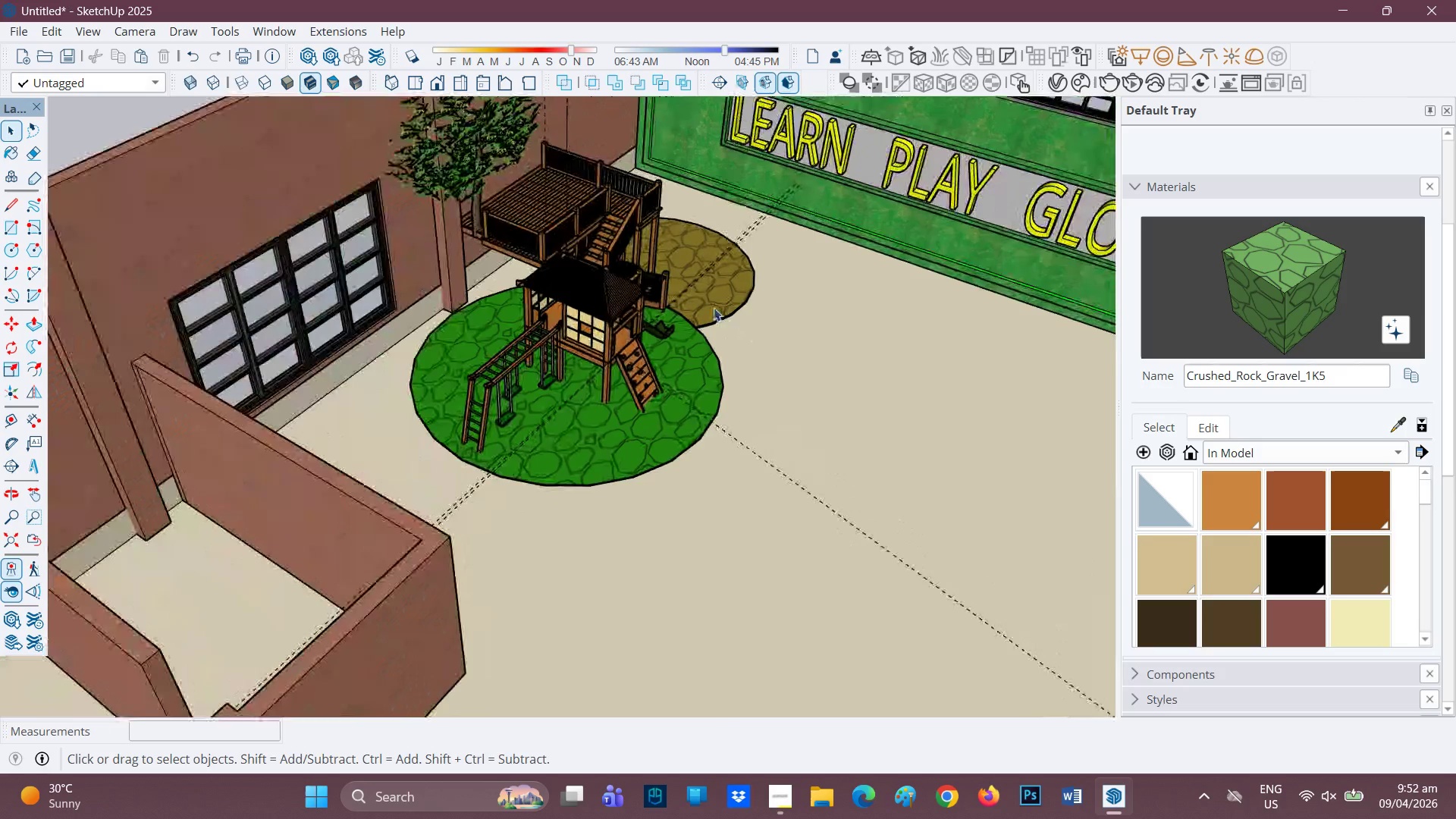 
scroll: coordinate [710, 308], scroll_direction: none, amount: 0.0
 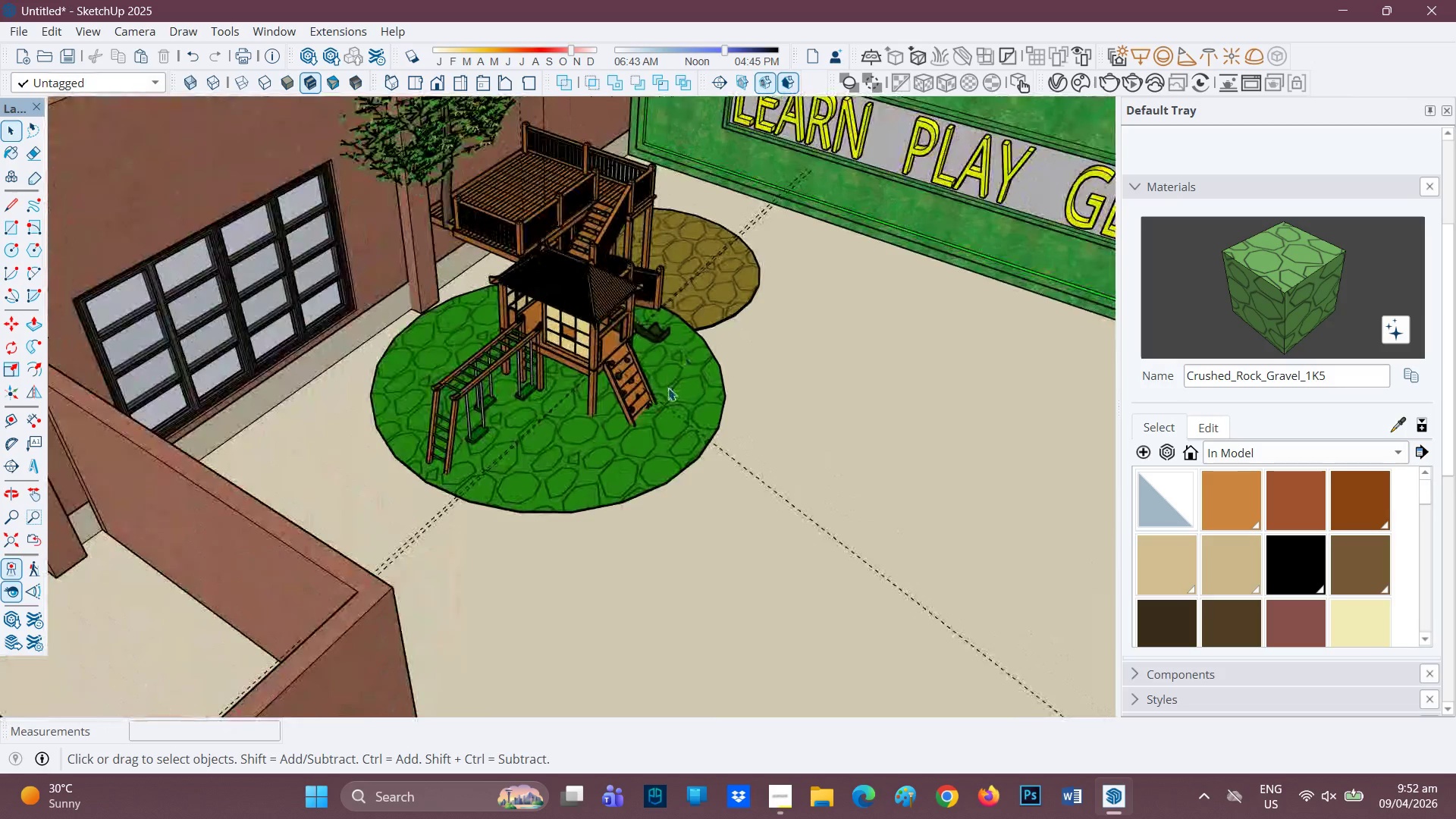 
scroll: coordinate [668, 388], scroll_direction: up, amount: 3.0
 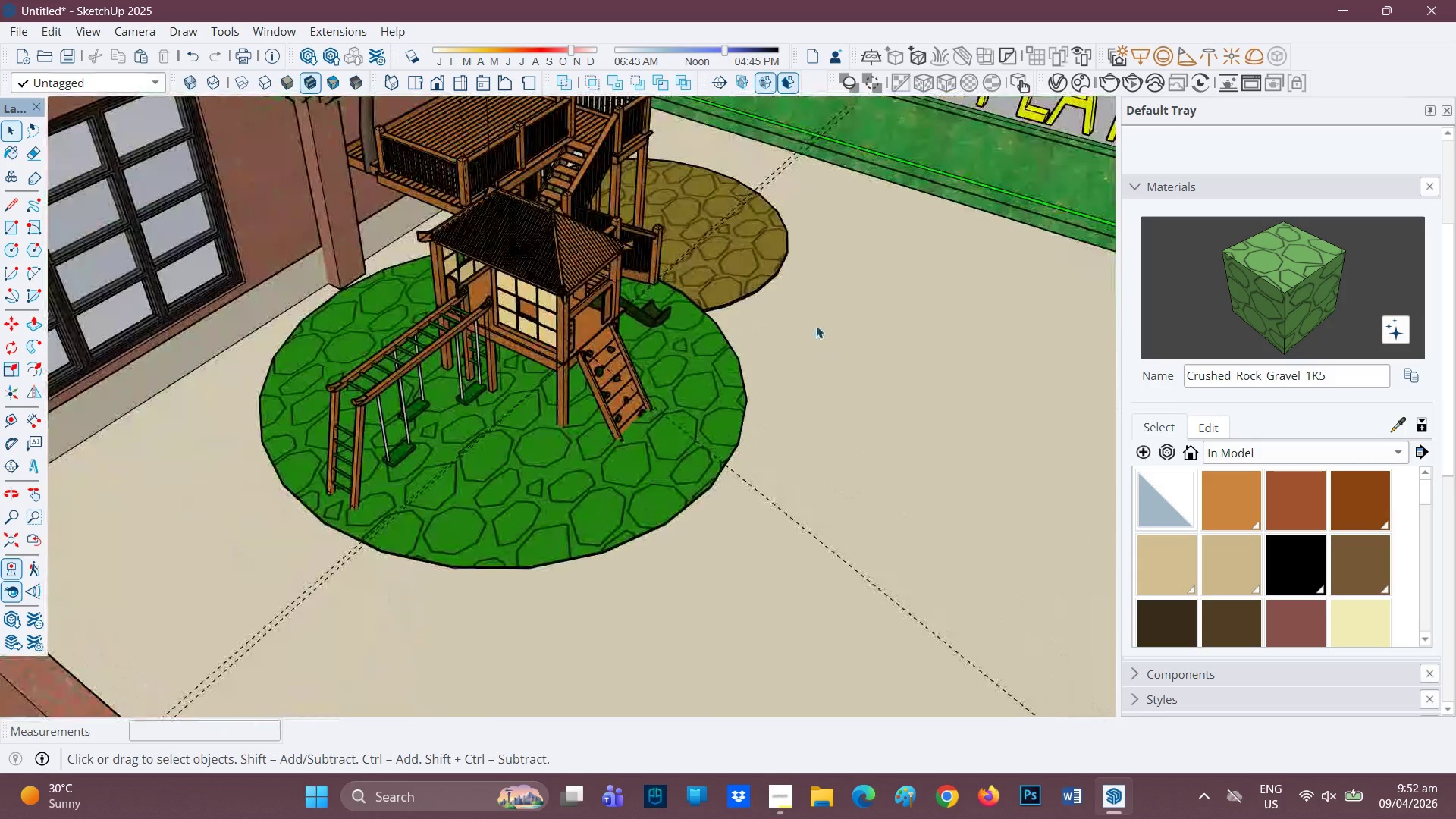 
scroll: coordinate [736, 344], scroll_direction: down, amount: 3.0
 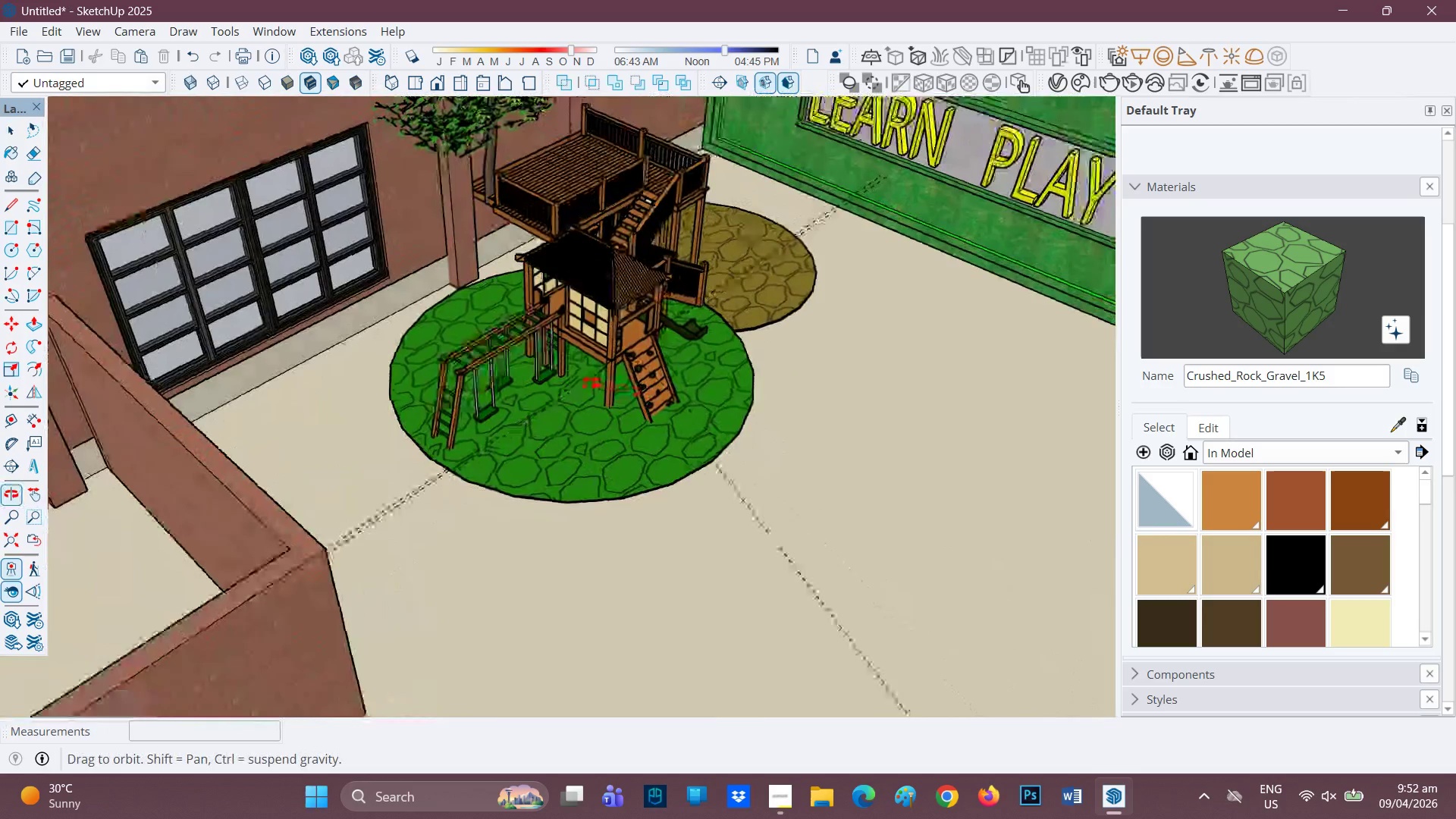 
scroll: coordinate [620, 372], scroll_direction: none, amount: 0.0
 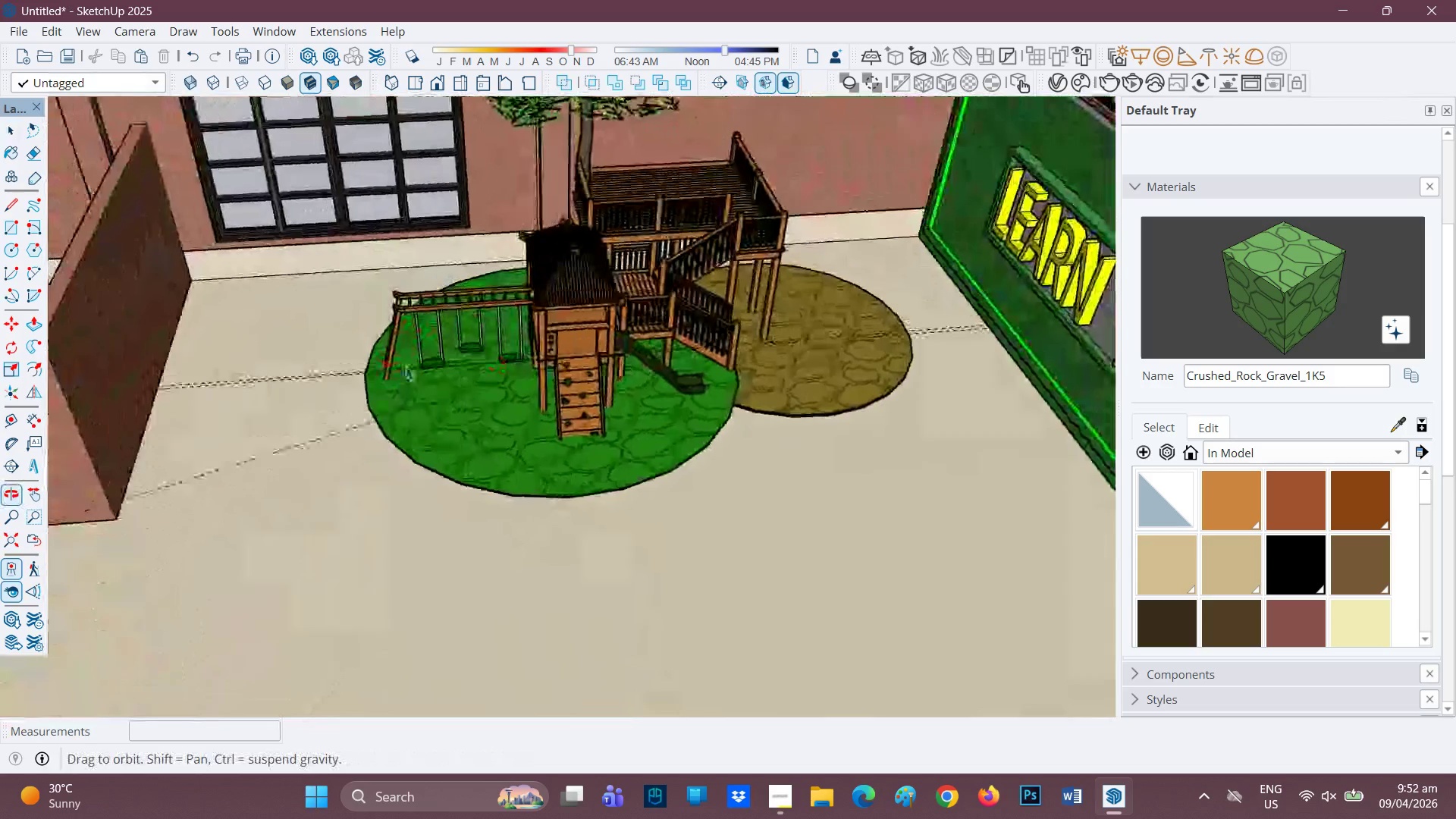 
left_click([798, 356])
 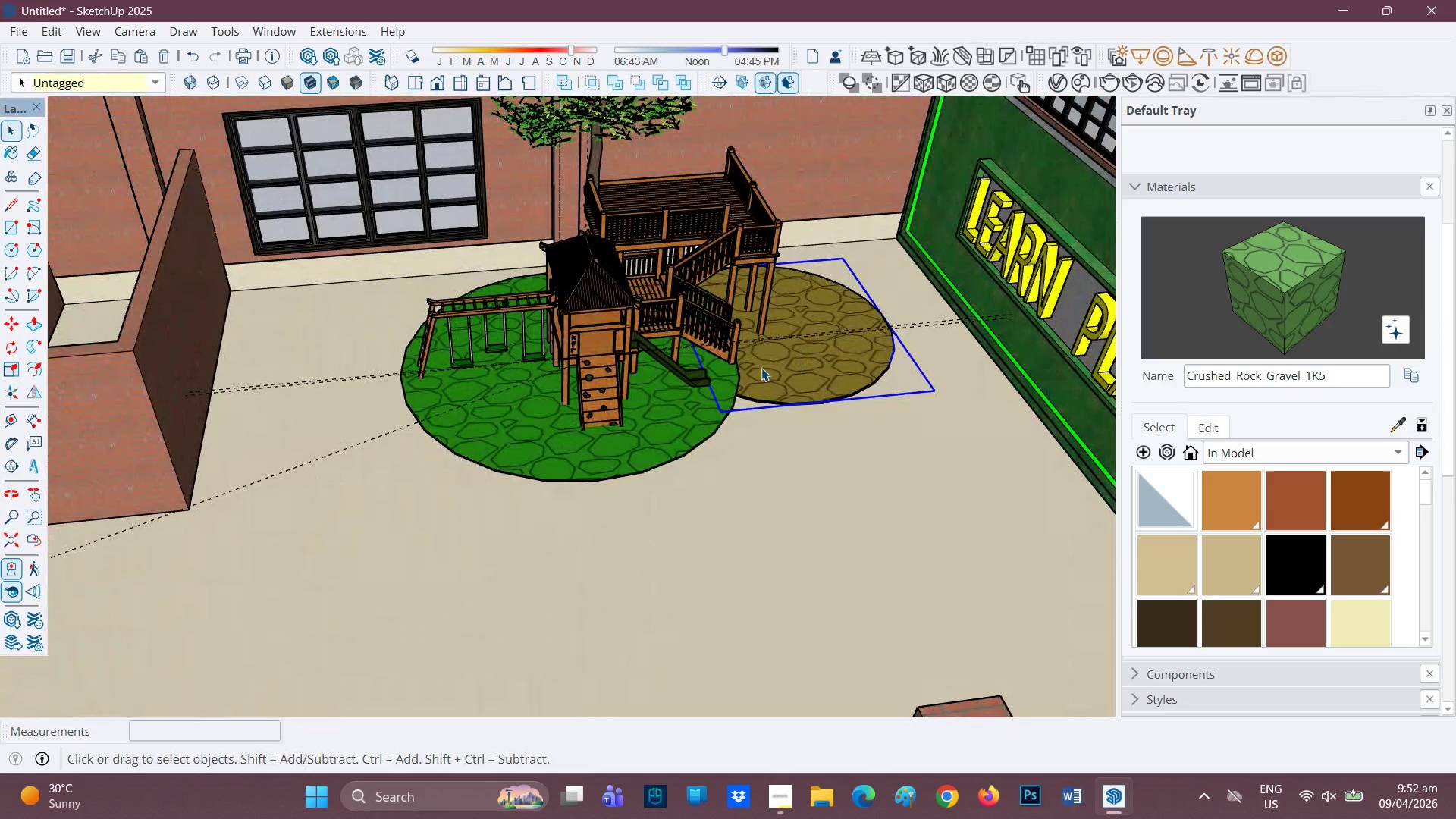 
scroll: coordinate [779, 264], scroll_direction: down, amount: 8.0
 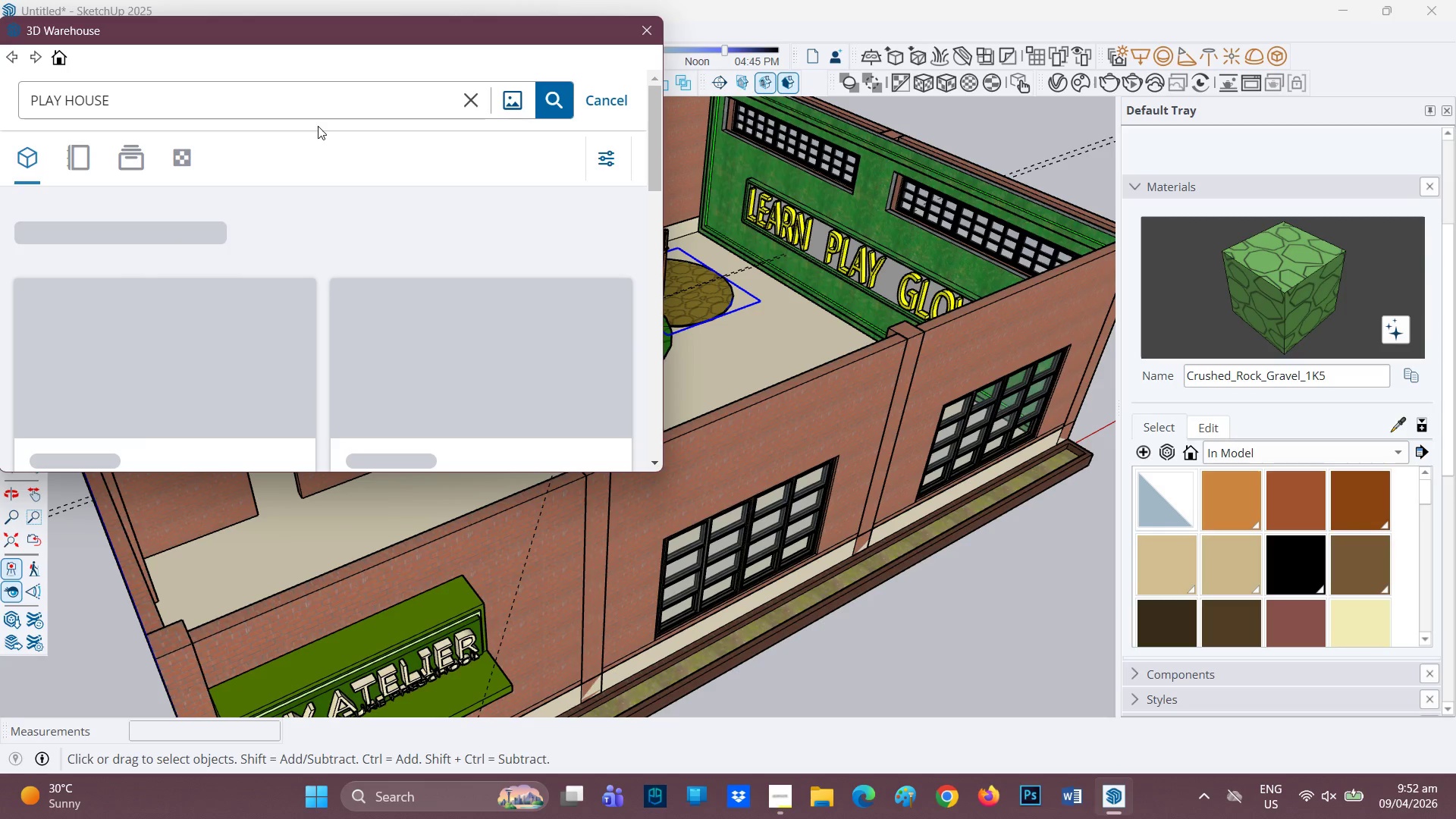 
wait(19.22)
 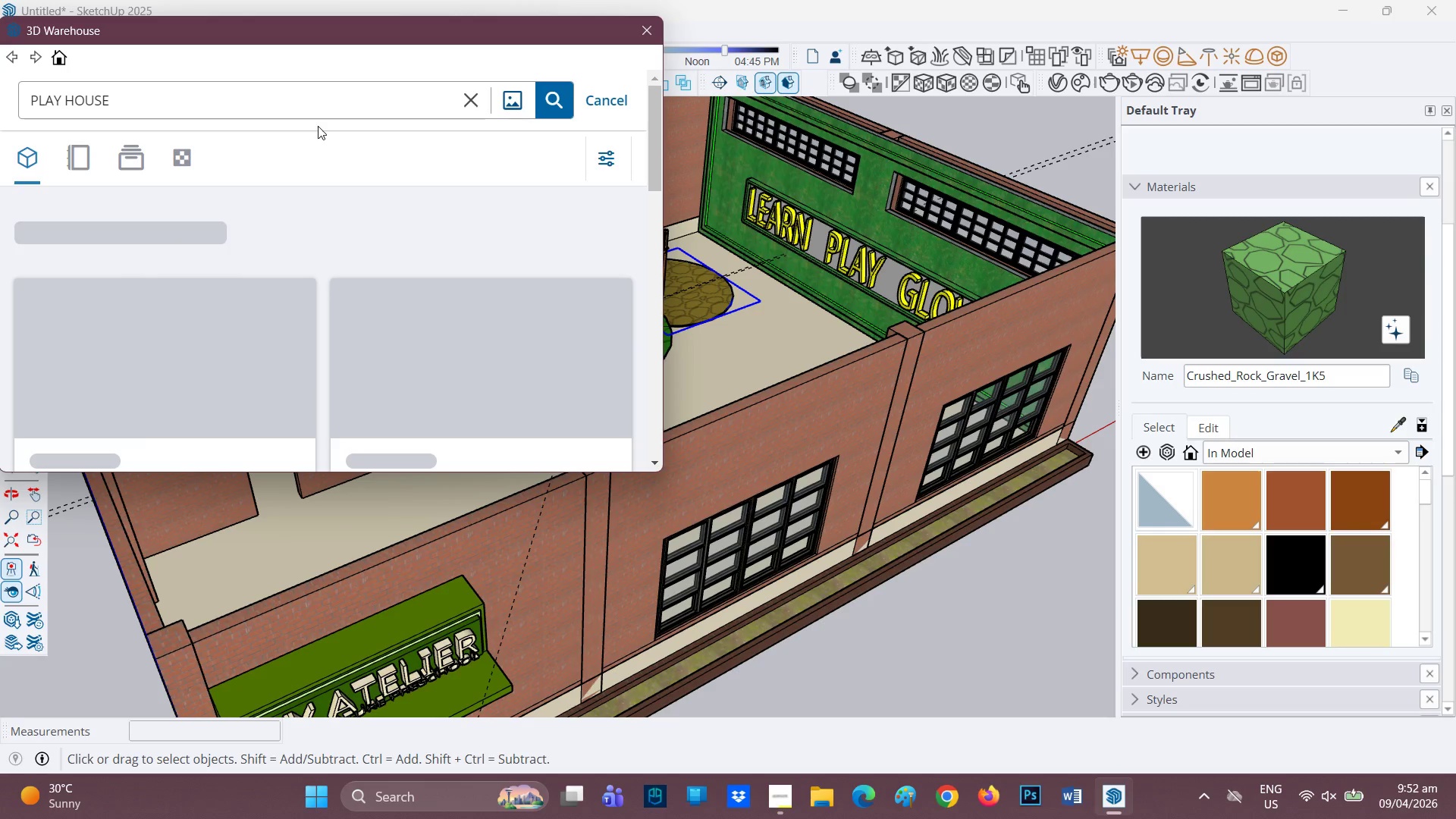 
left_click([466, 107])
 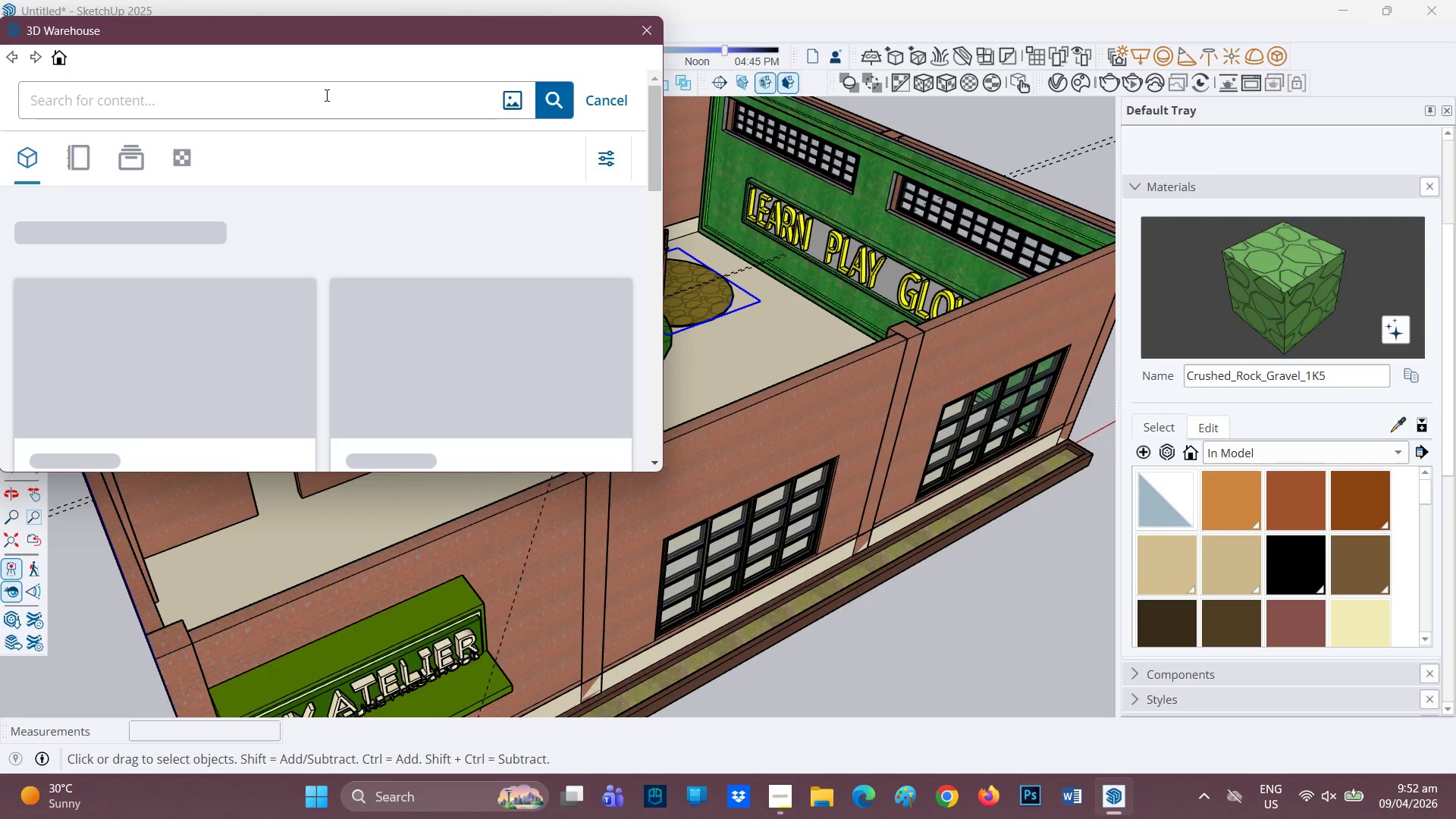 
left_click([323, 97])
 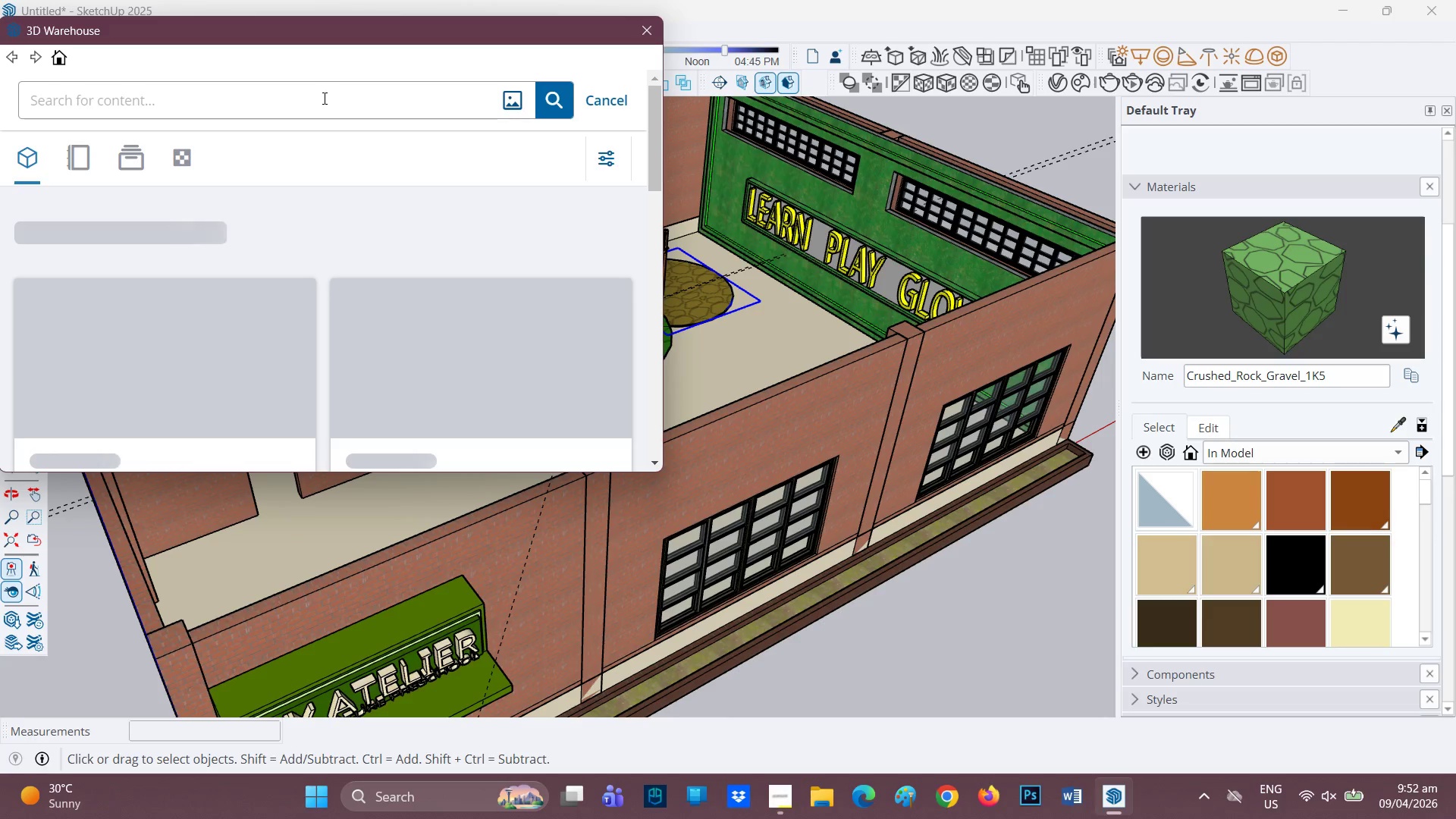 
type(SHELVES)
 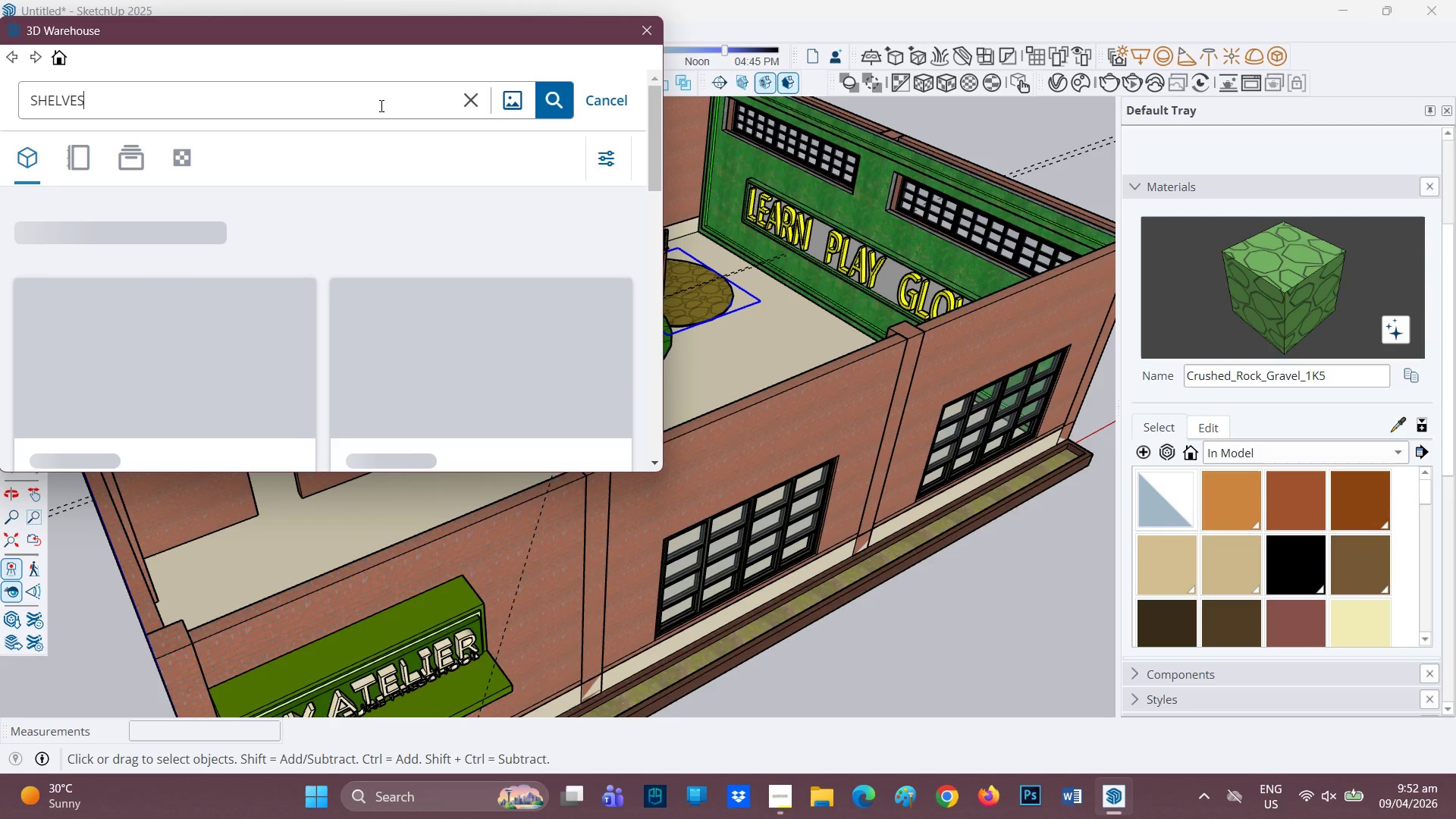 
left_click([366, 99])
 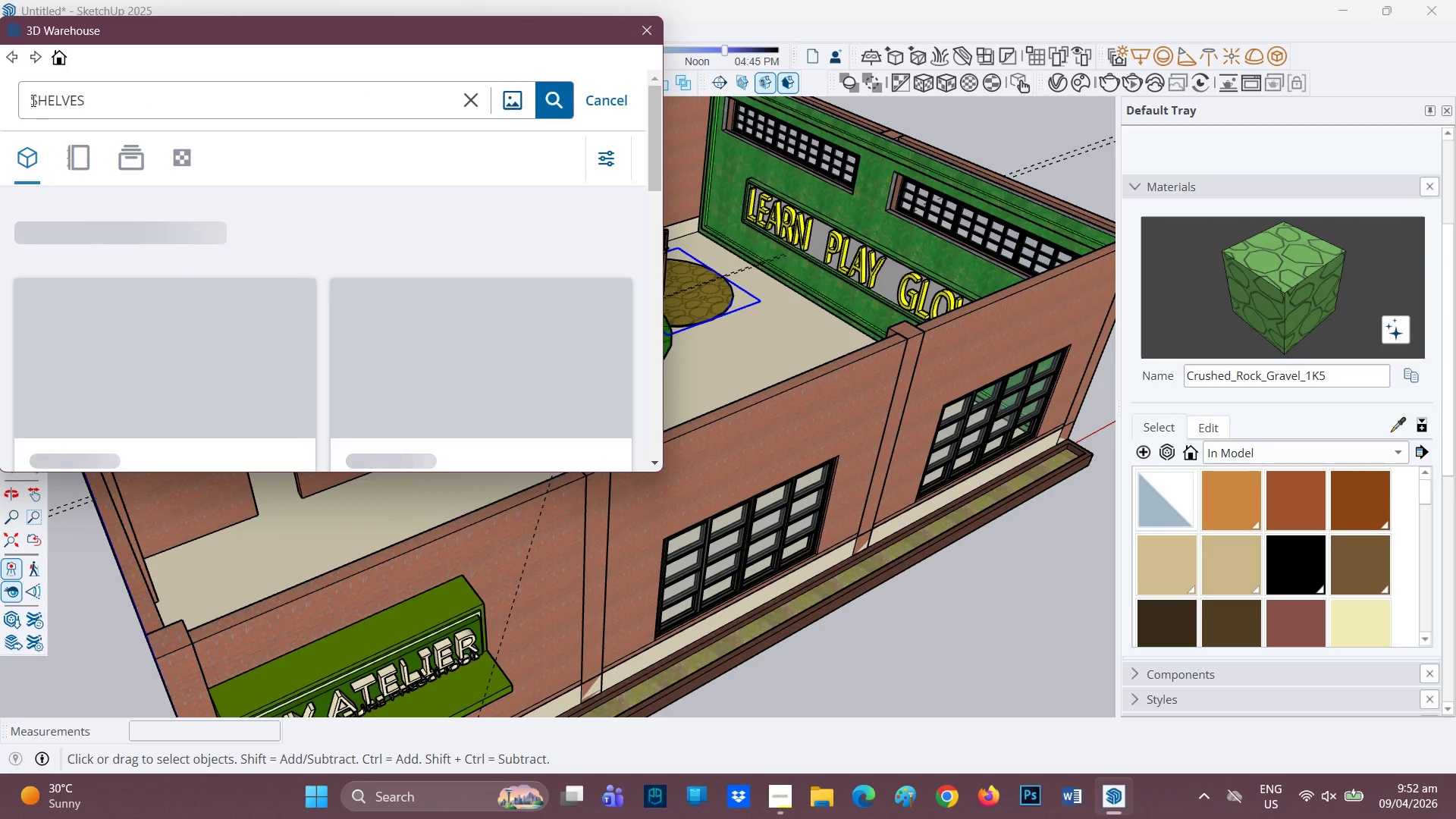 
left_click([32, 100])
 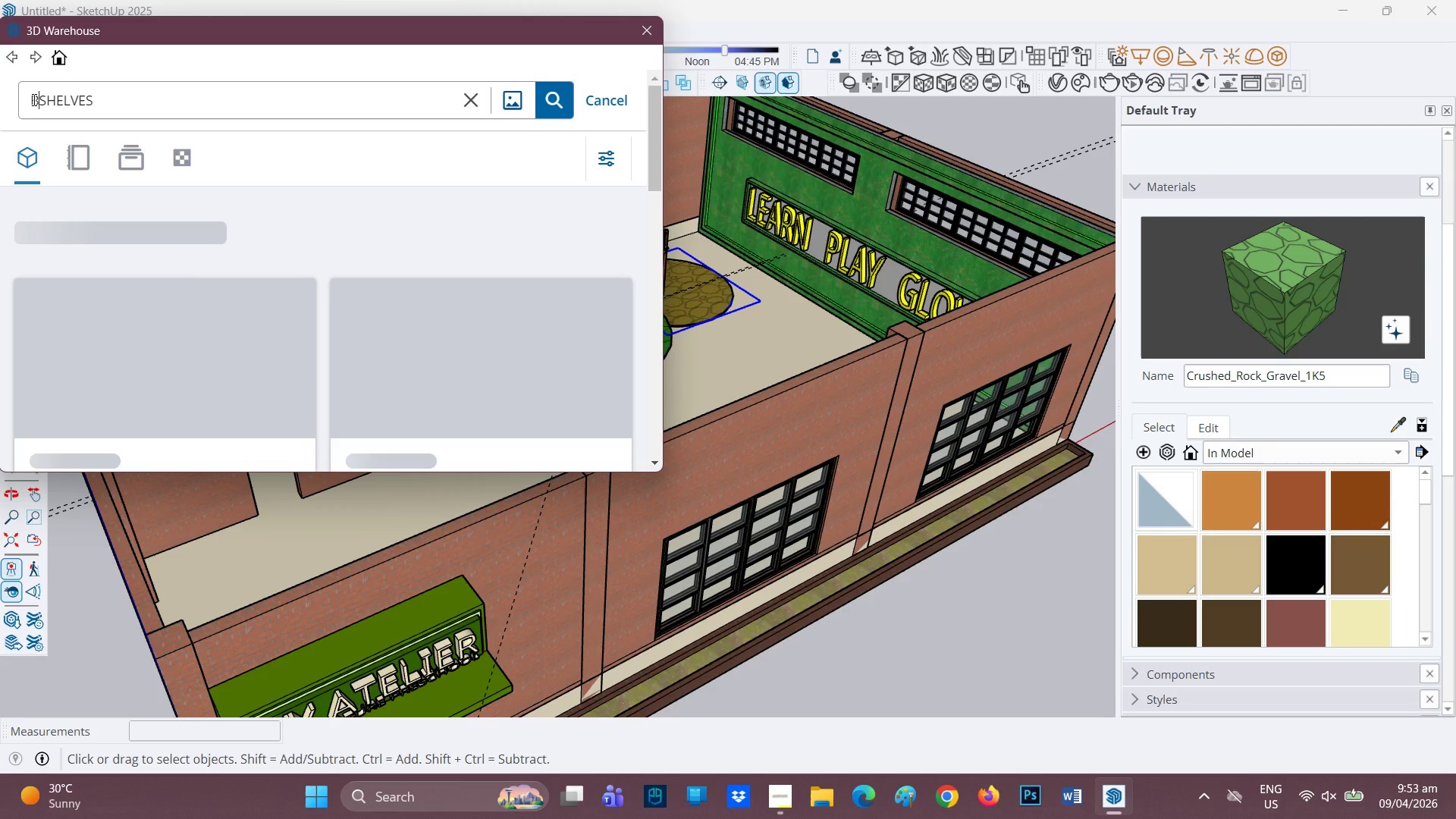 
type(BOOK)
 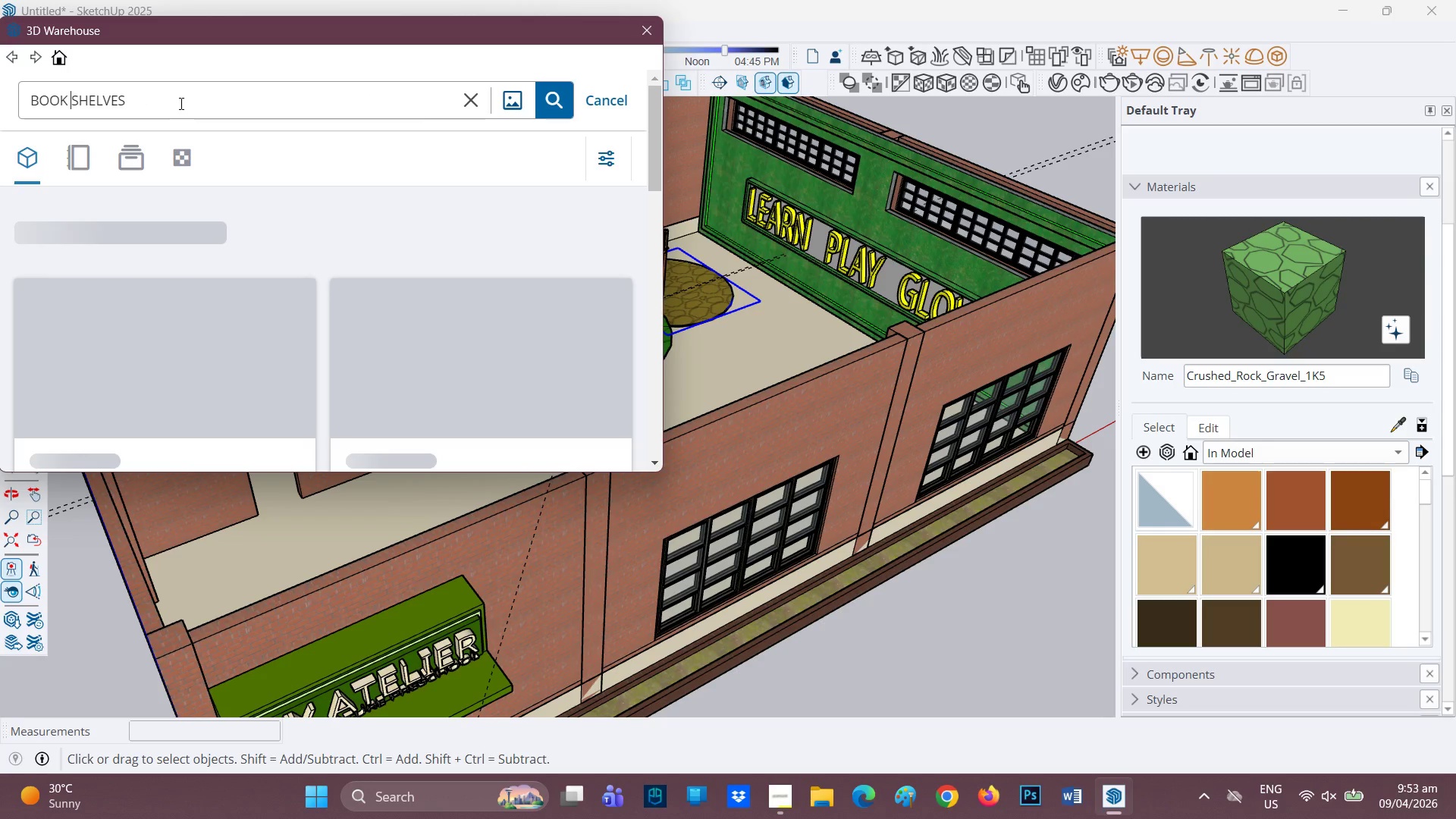 
key(Space)
 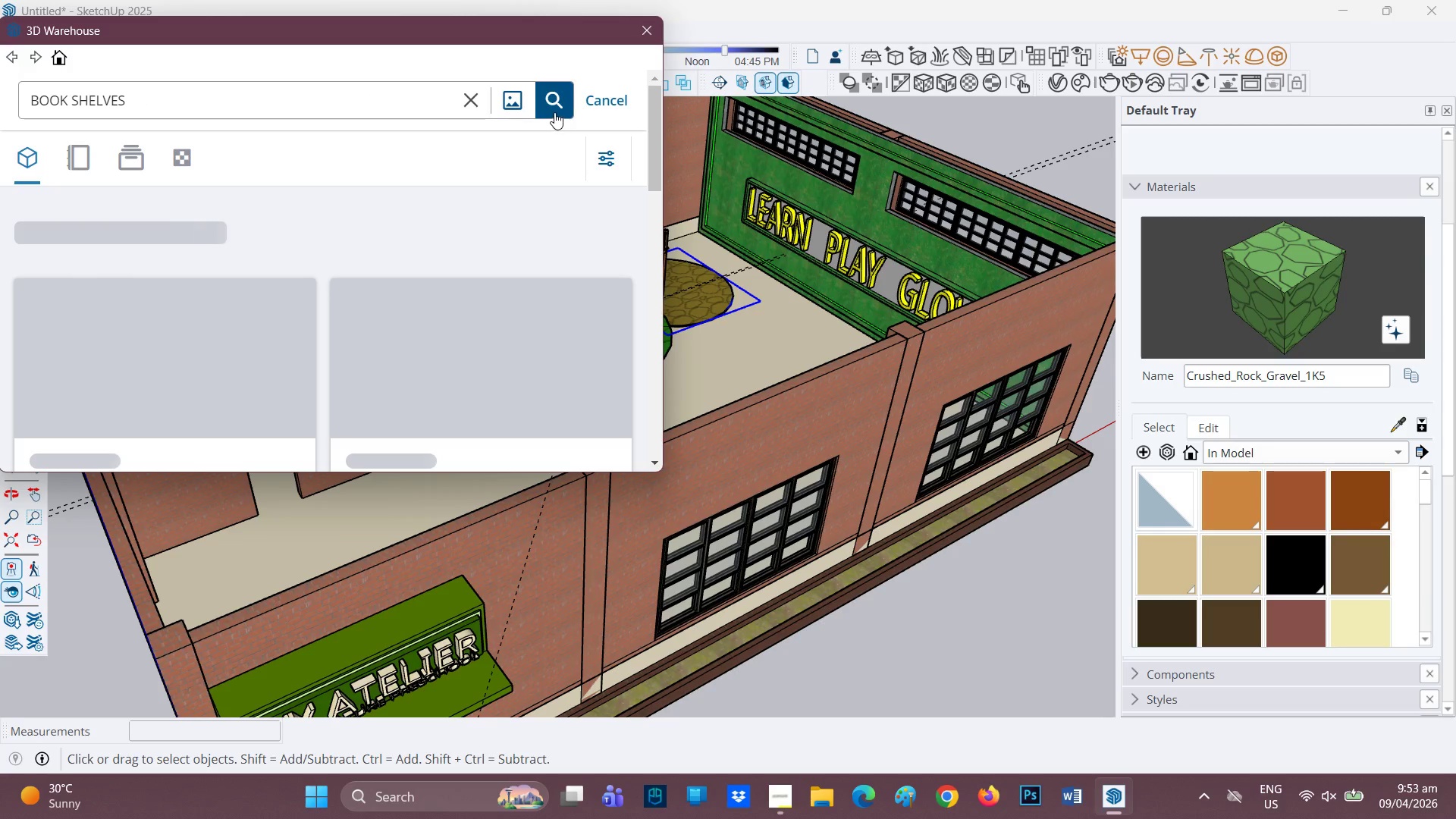 
left_click([554, 112])
 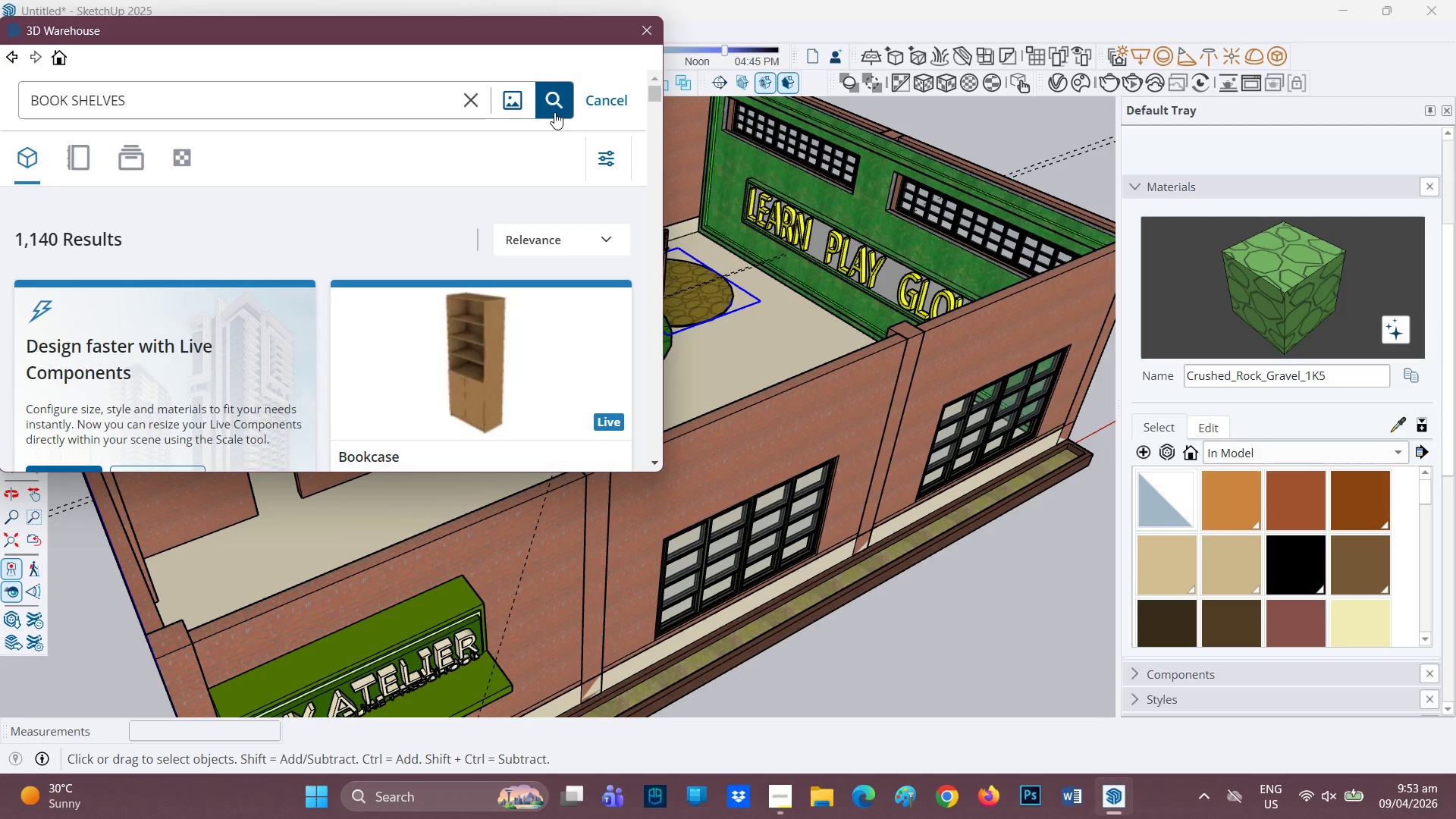 
wait(37.97)
 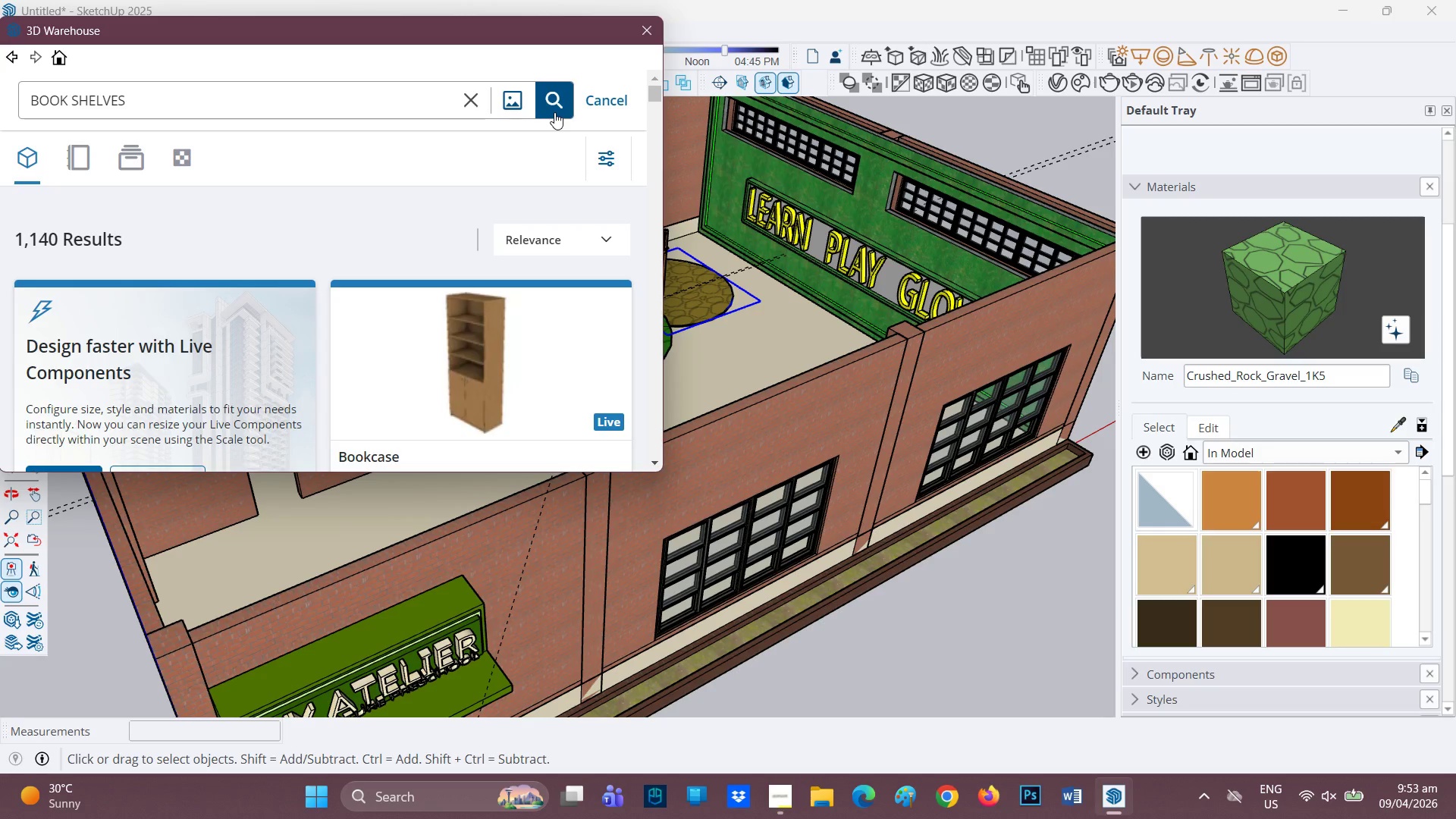 
scroll: coordinate [442, 315], scroll_direction: down, amount: 4.0
 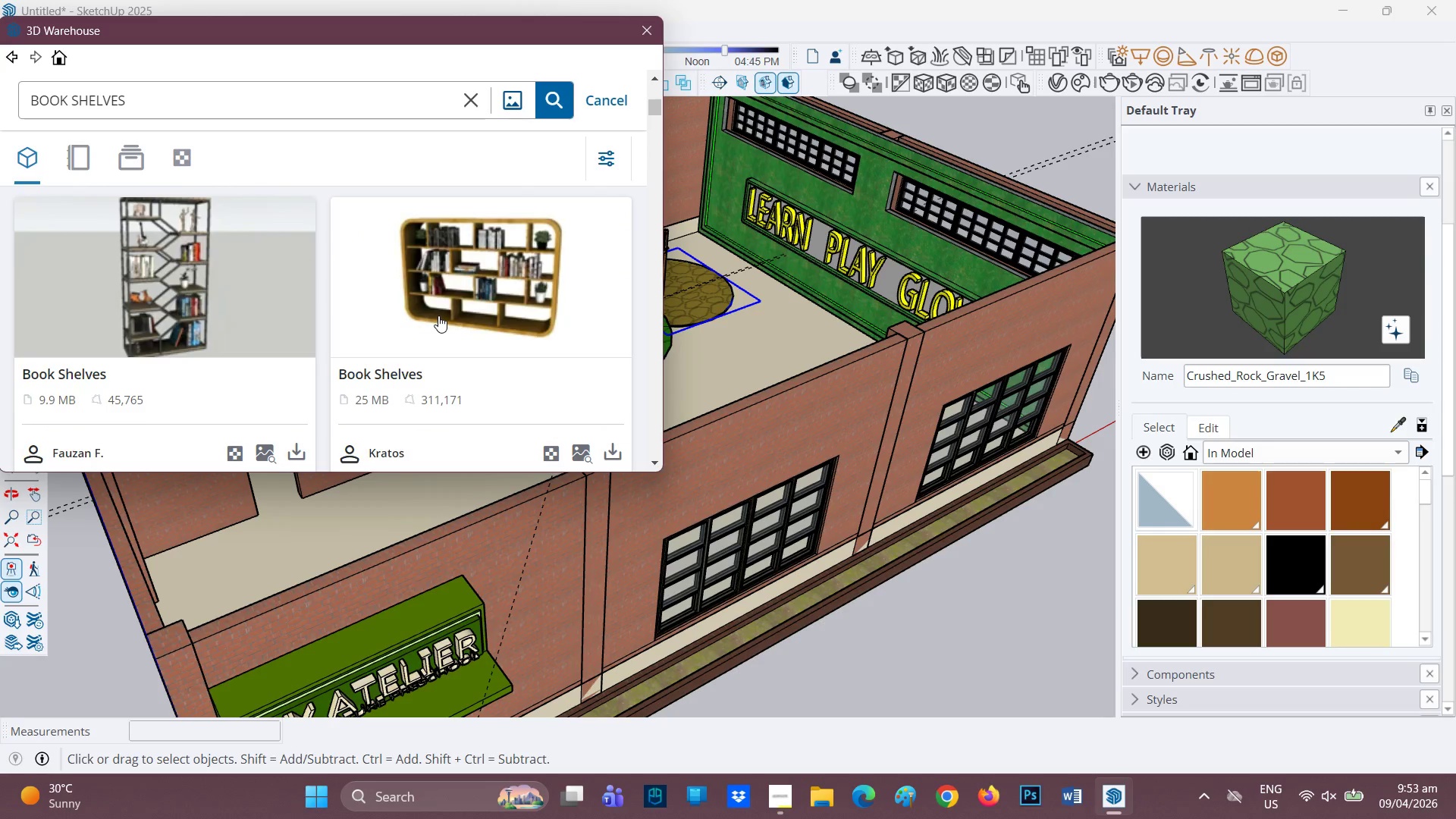 
wait(6.13)
 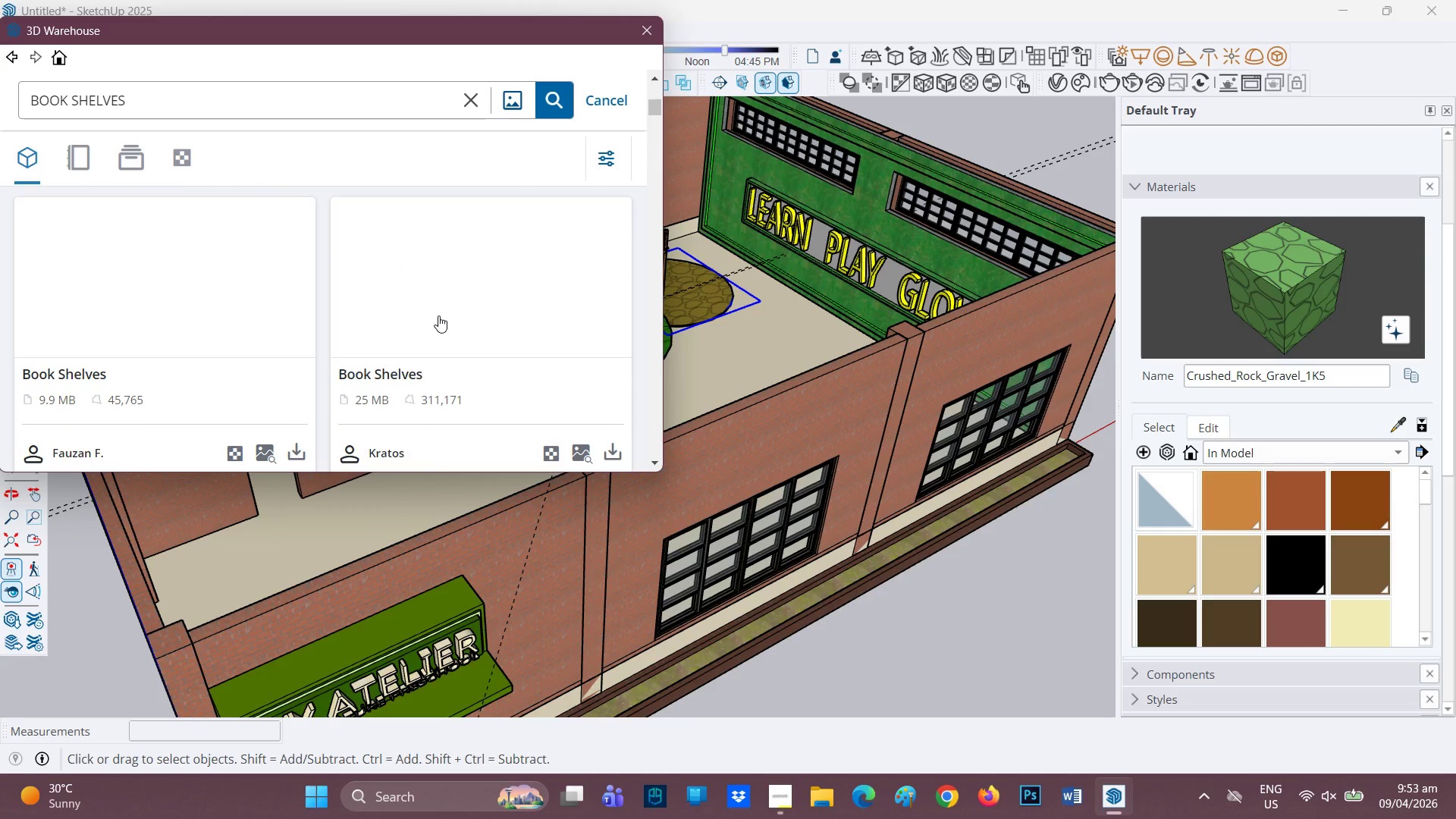 
scroll: coordinate [318, 289], scroll_direction: down, amount: 7.0
 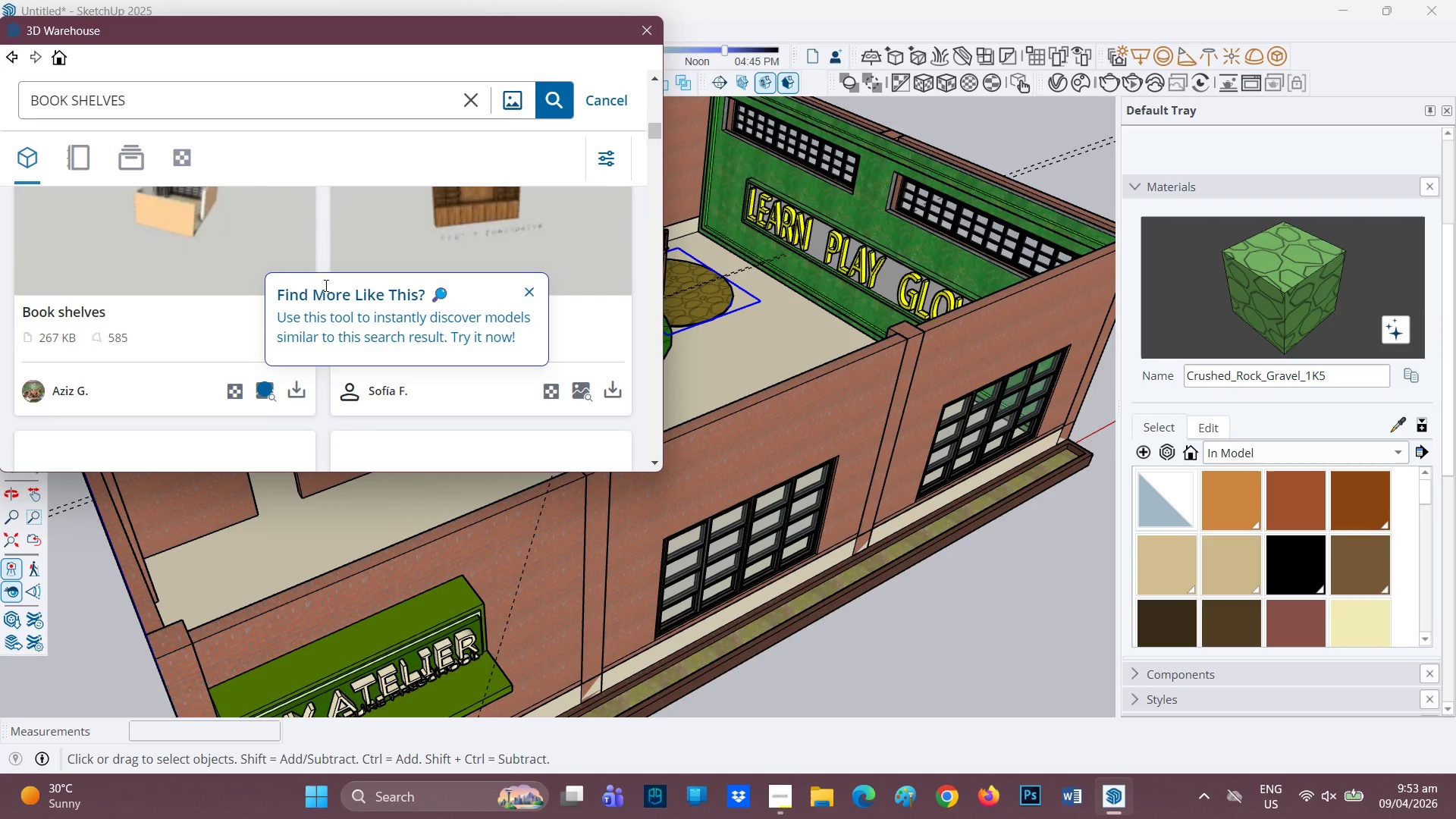 
scroll: coordinate [325, 285], scroll_direction: up, amount: 1.0
 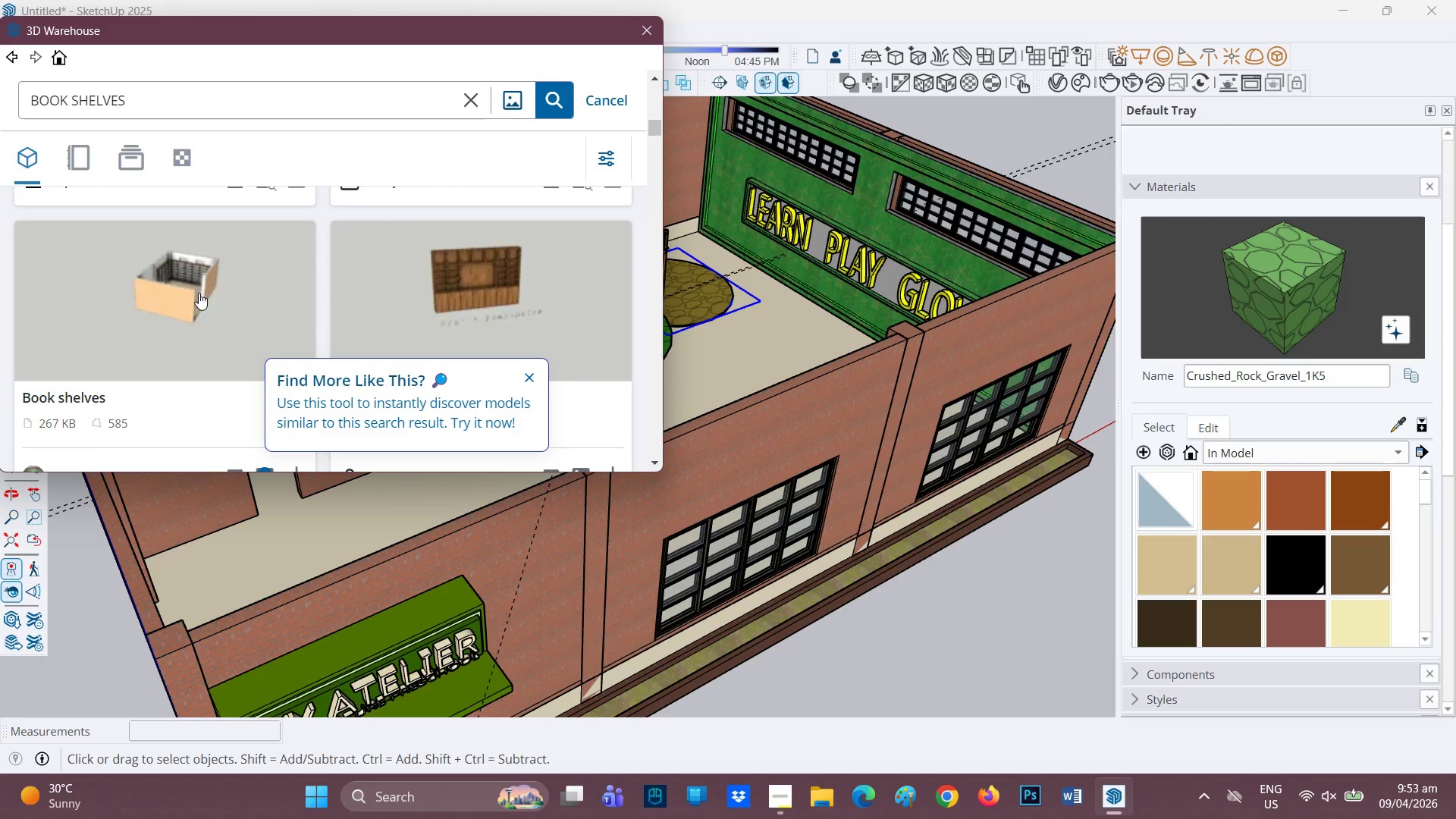 
scroll: coordinate [435, 314], scroll_direction: down, amount: 5.0
 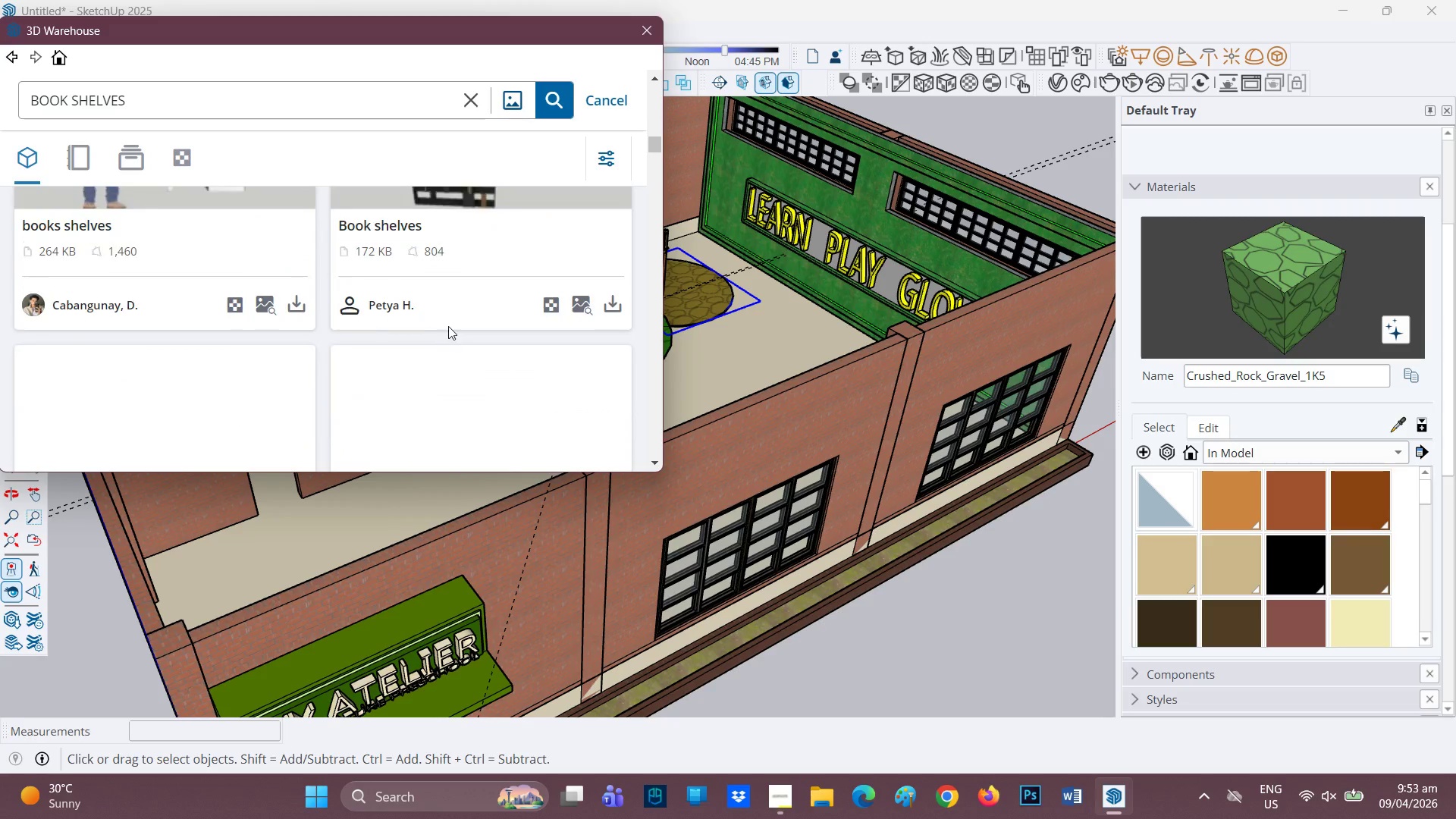 
scroll: coordinate [448, 326], scroll_direction: up, amount: 2.0
 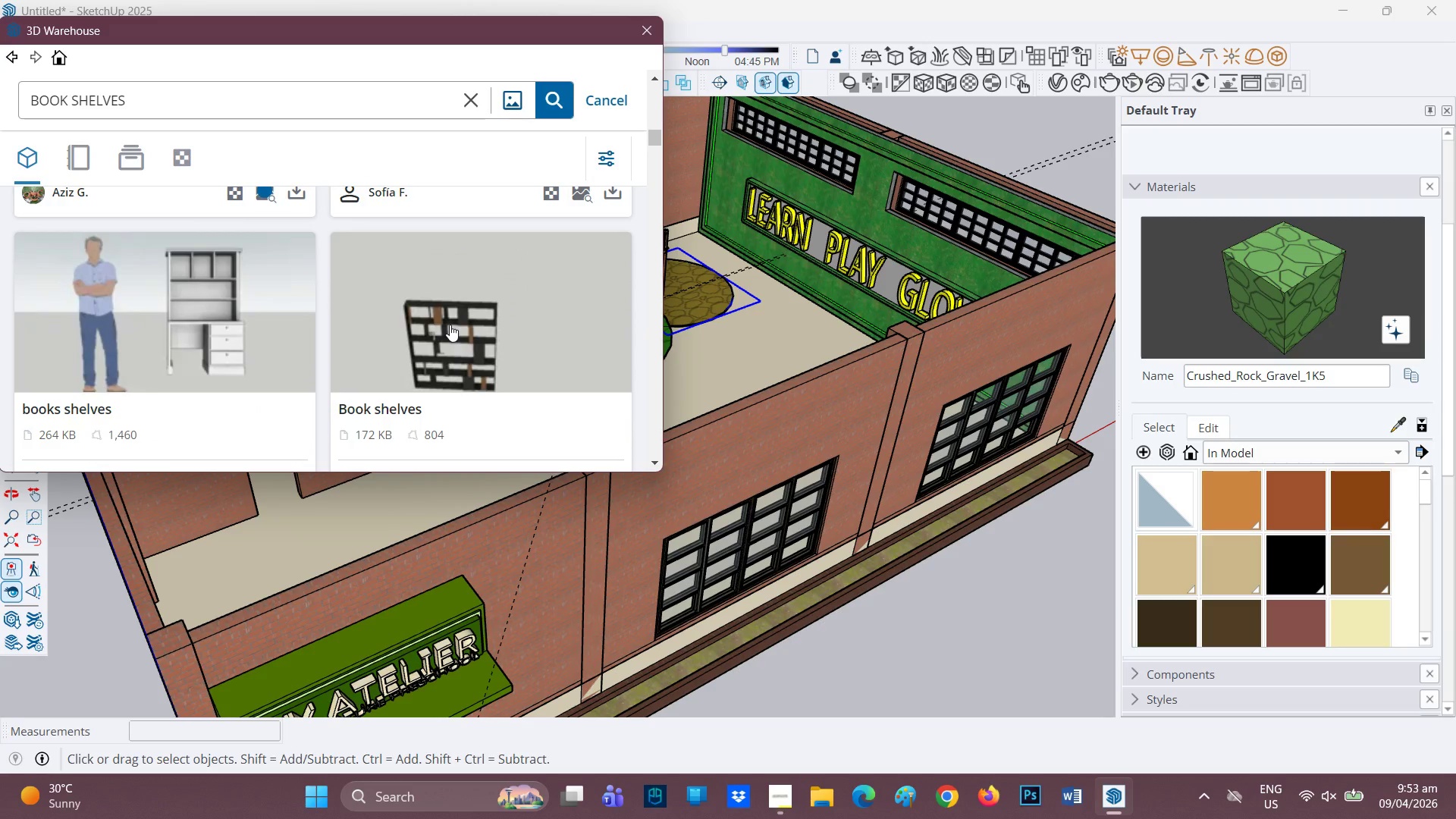 
scroll: coordinate [388, 319], scroll_direction: down, amount: 13.0
 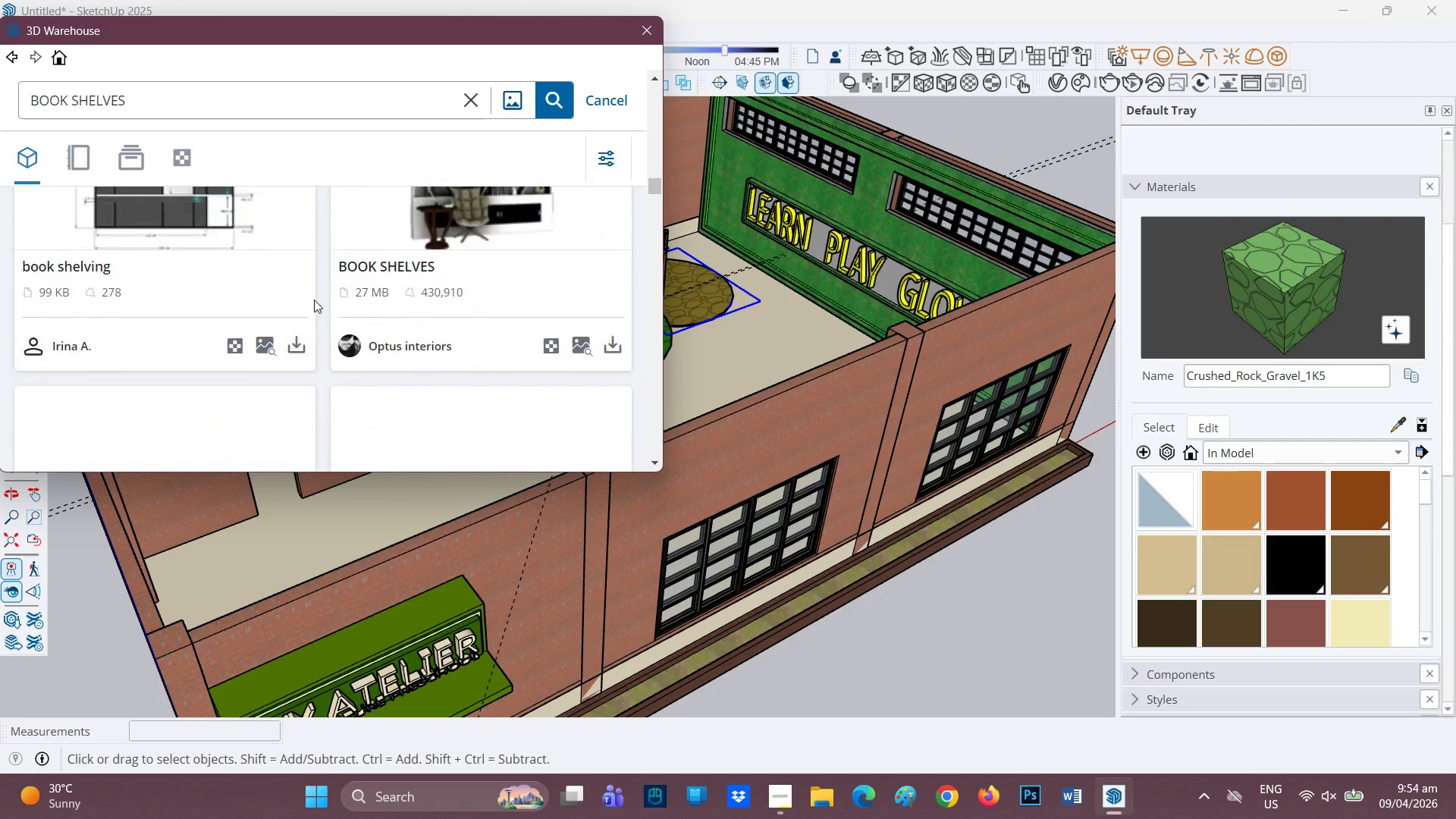 
scroll: coordinate [314, 300], scroll_direction: up, amount: 1.0
 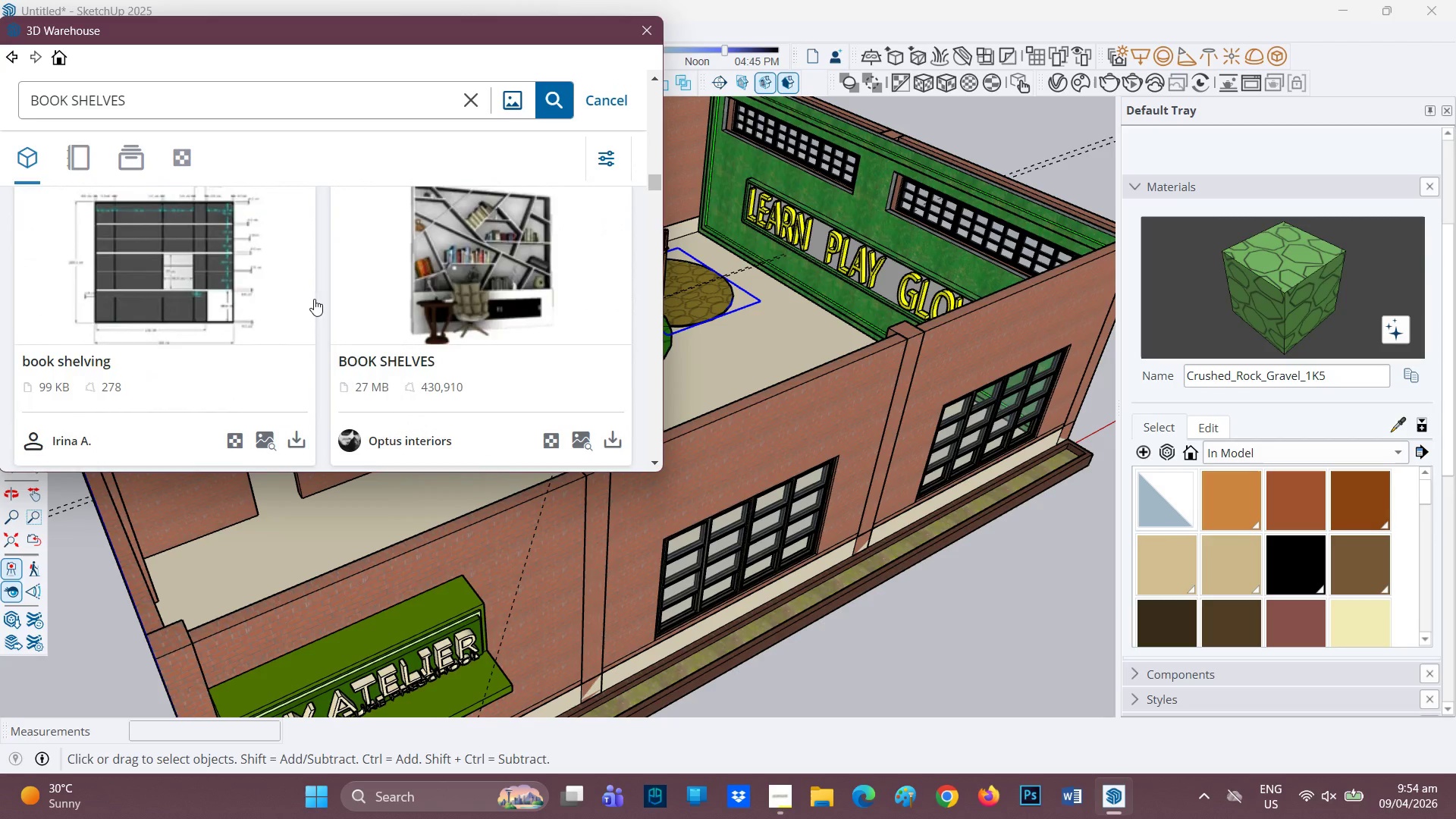 
scroll: coordinate [323, 299], scroll_direction: down, amount: 4.0
 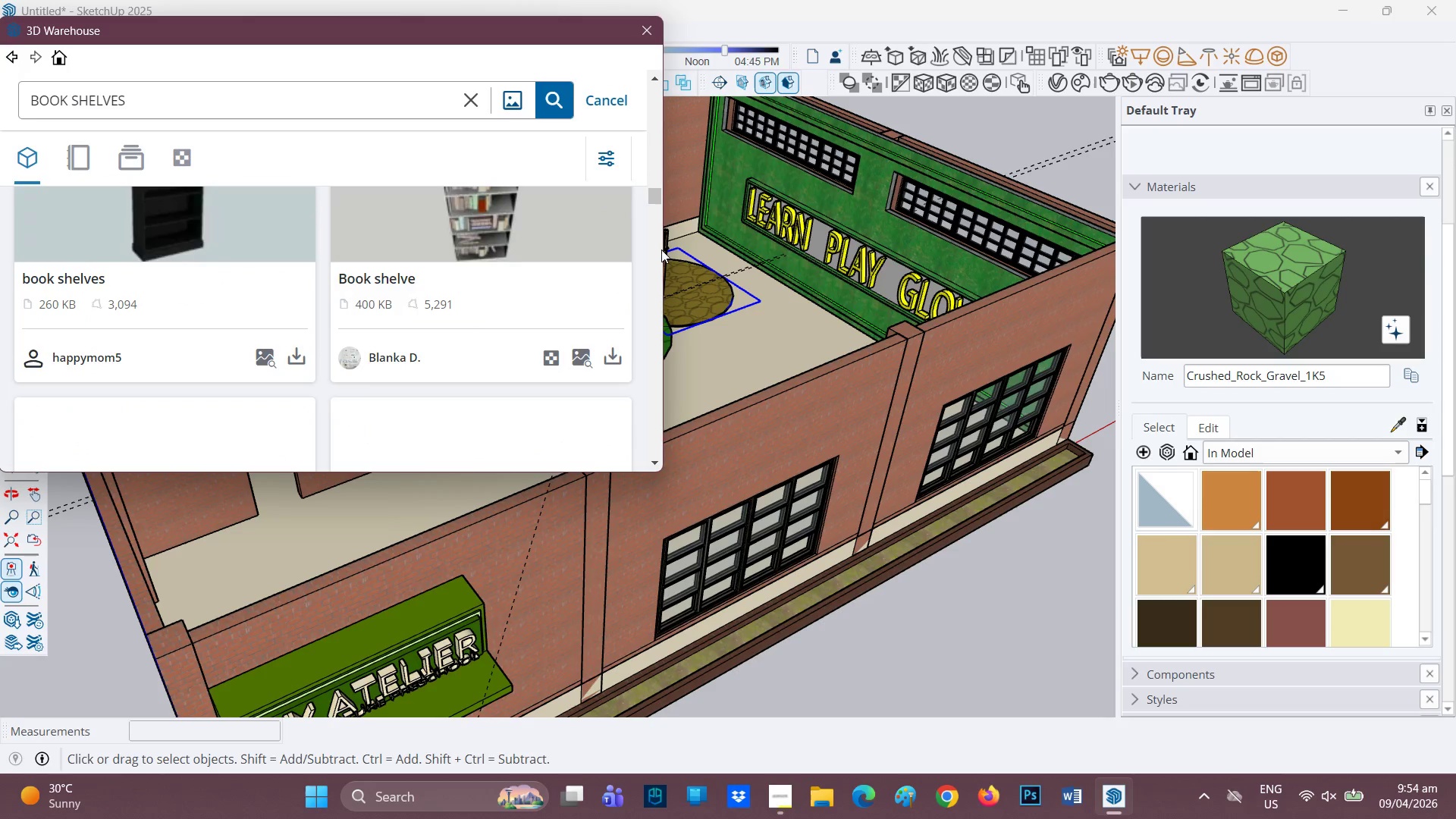 
scroll: coordinate [385, 317], scroll_direction: none, amount: 0.0
 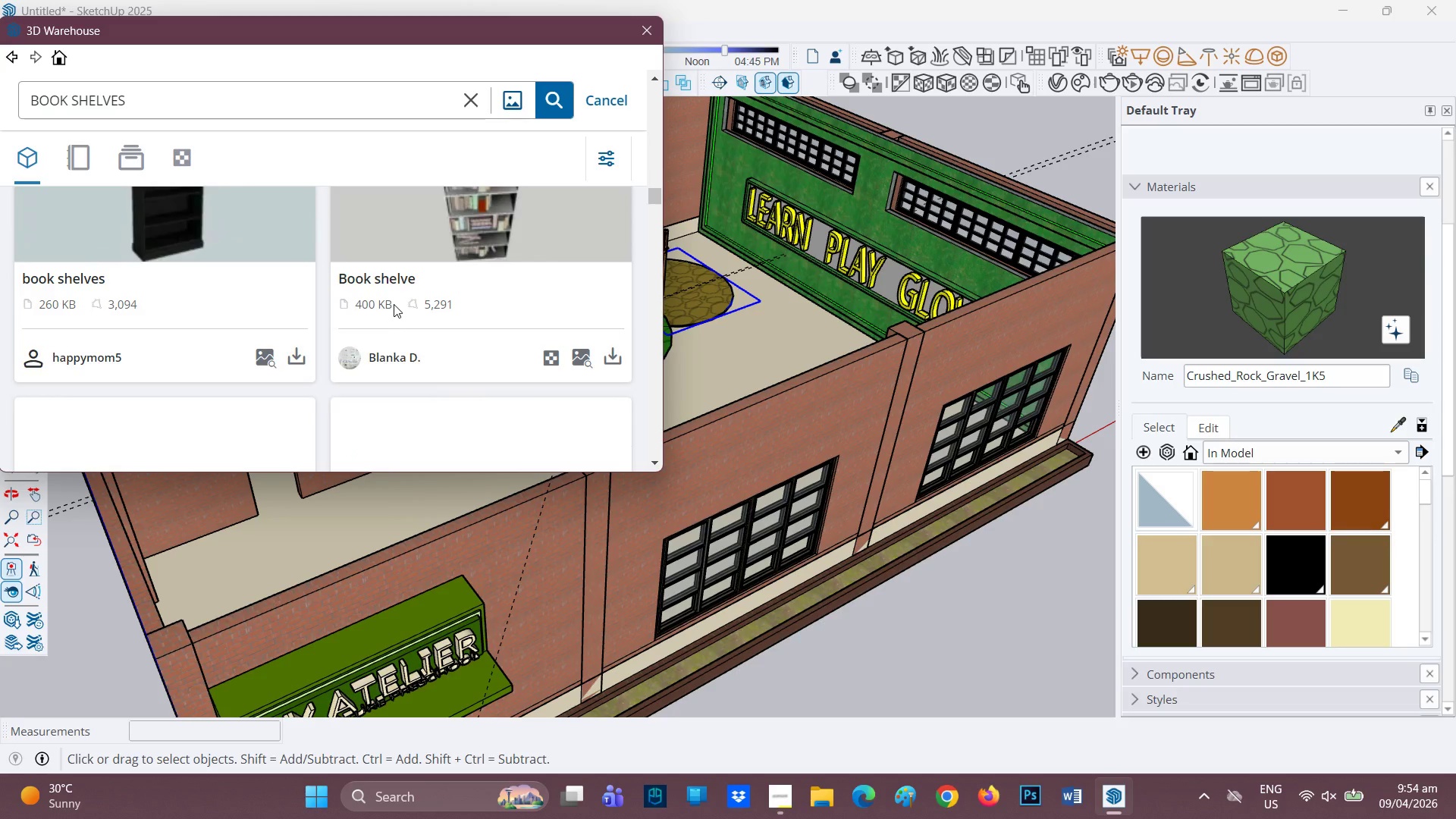 
scroll: coordinate [397, 300], scroll_direction: up, amount: 1.0
 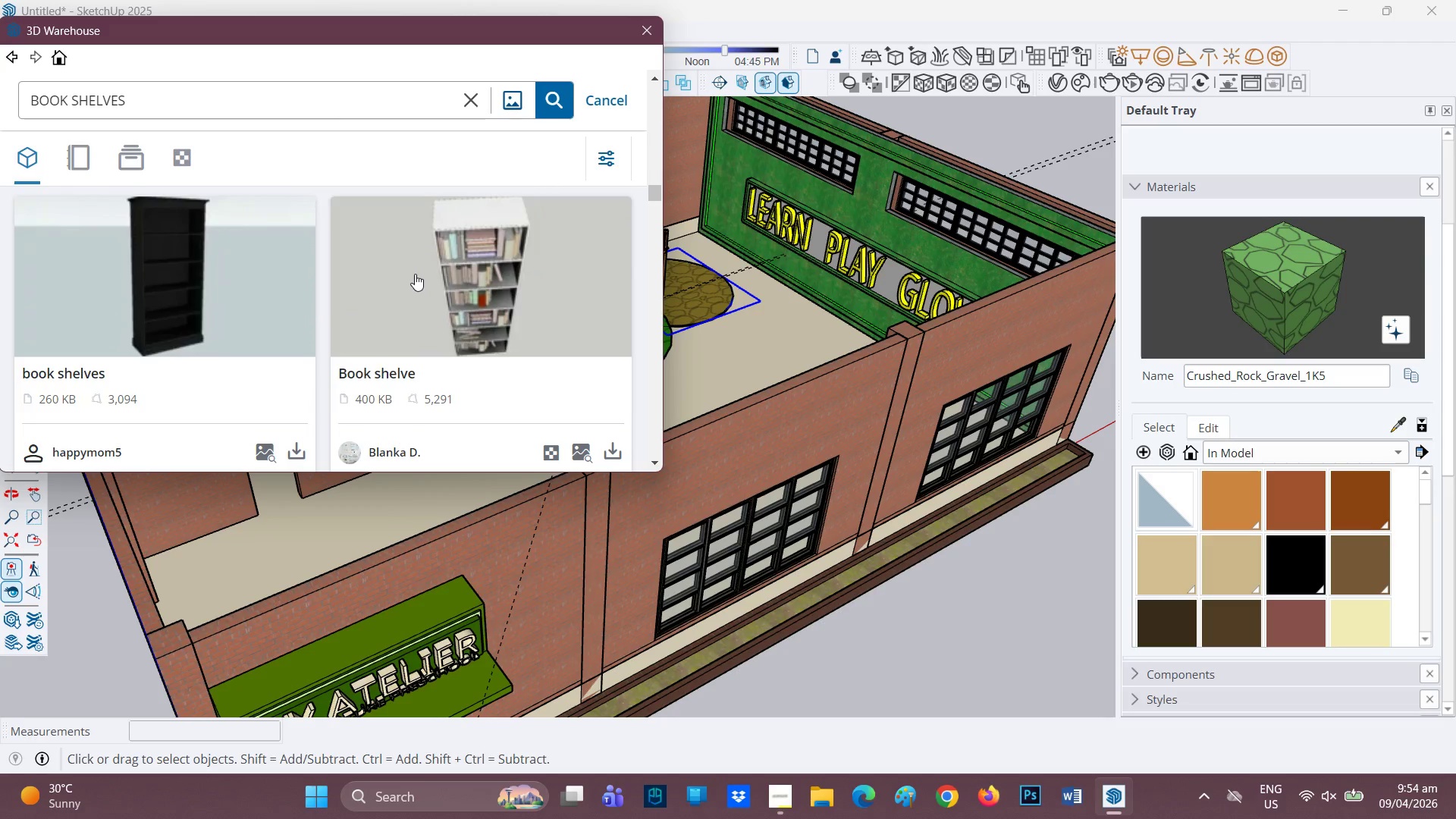 
scroll: coordinate [415, 274], scroll_direction: down, amount: 3.0
 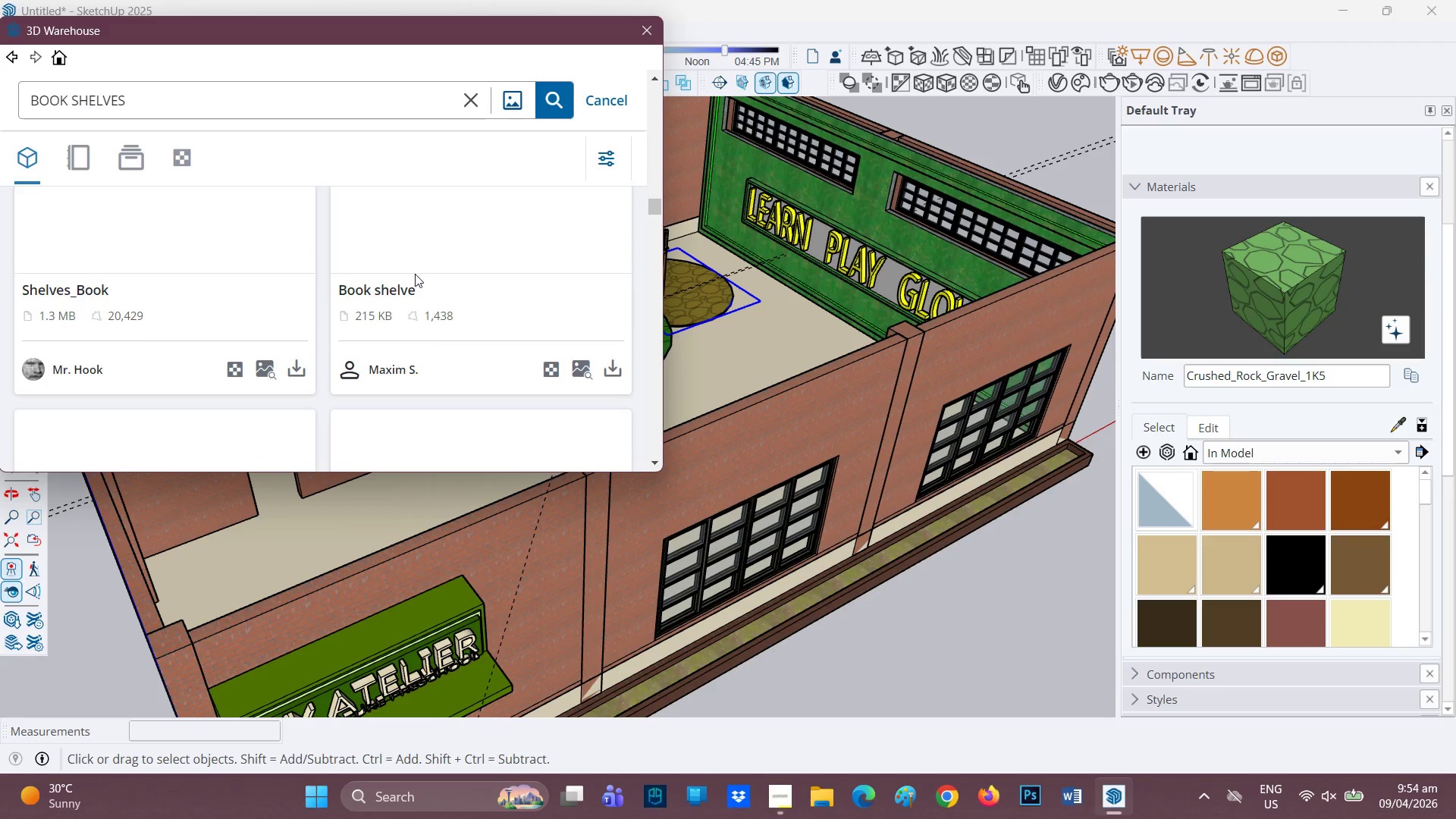 
scroll: coordinate [415, 274], scroll_direction: up, amount: 1.0
 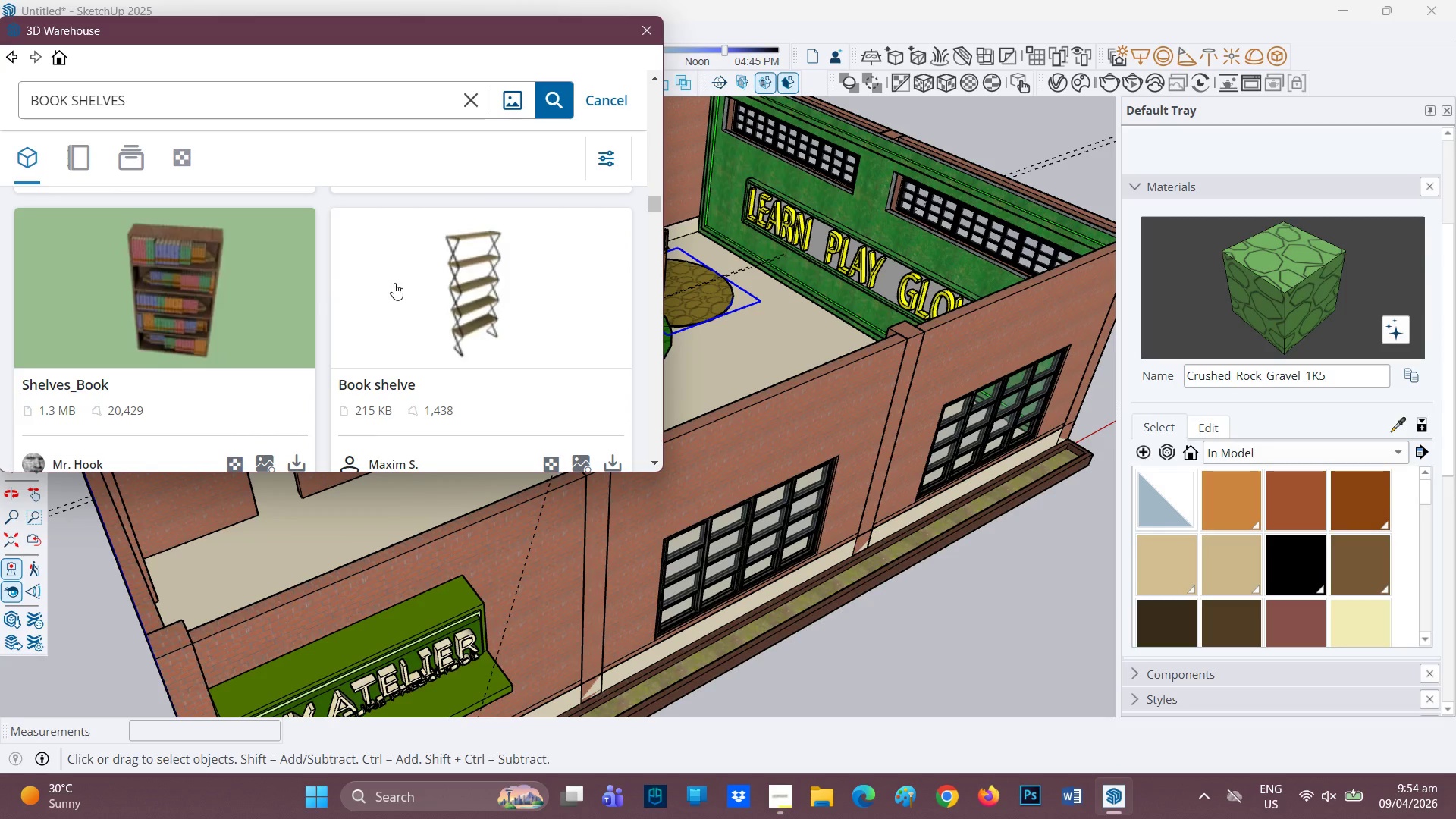 
scroll: coordinate [340, 271], scroll_direction: down, amount: 13.0
 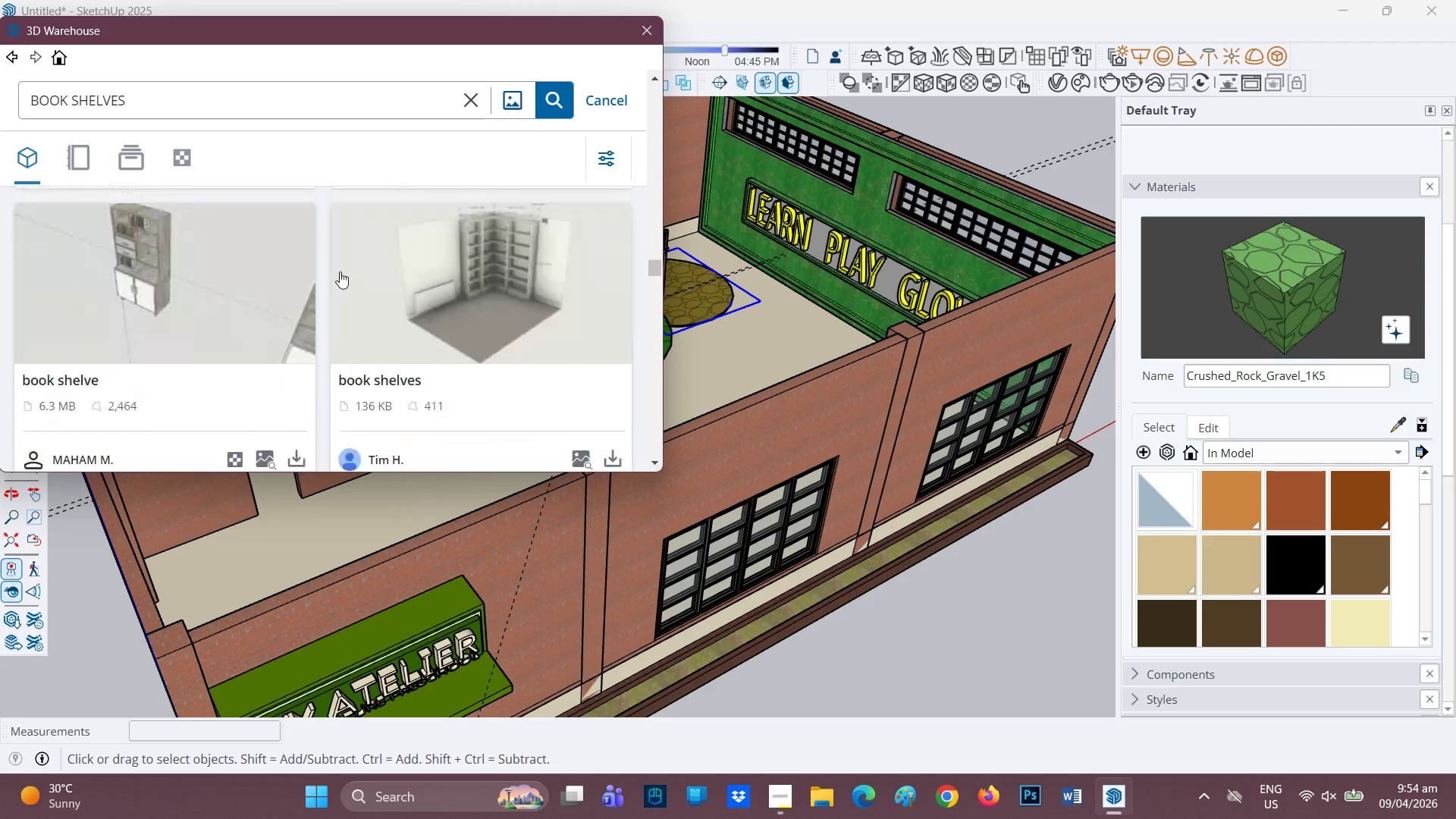 
scroll: coordinate [346, 265], scroll_direction: up, amount: 4.0
 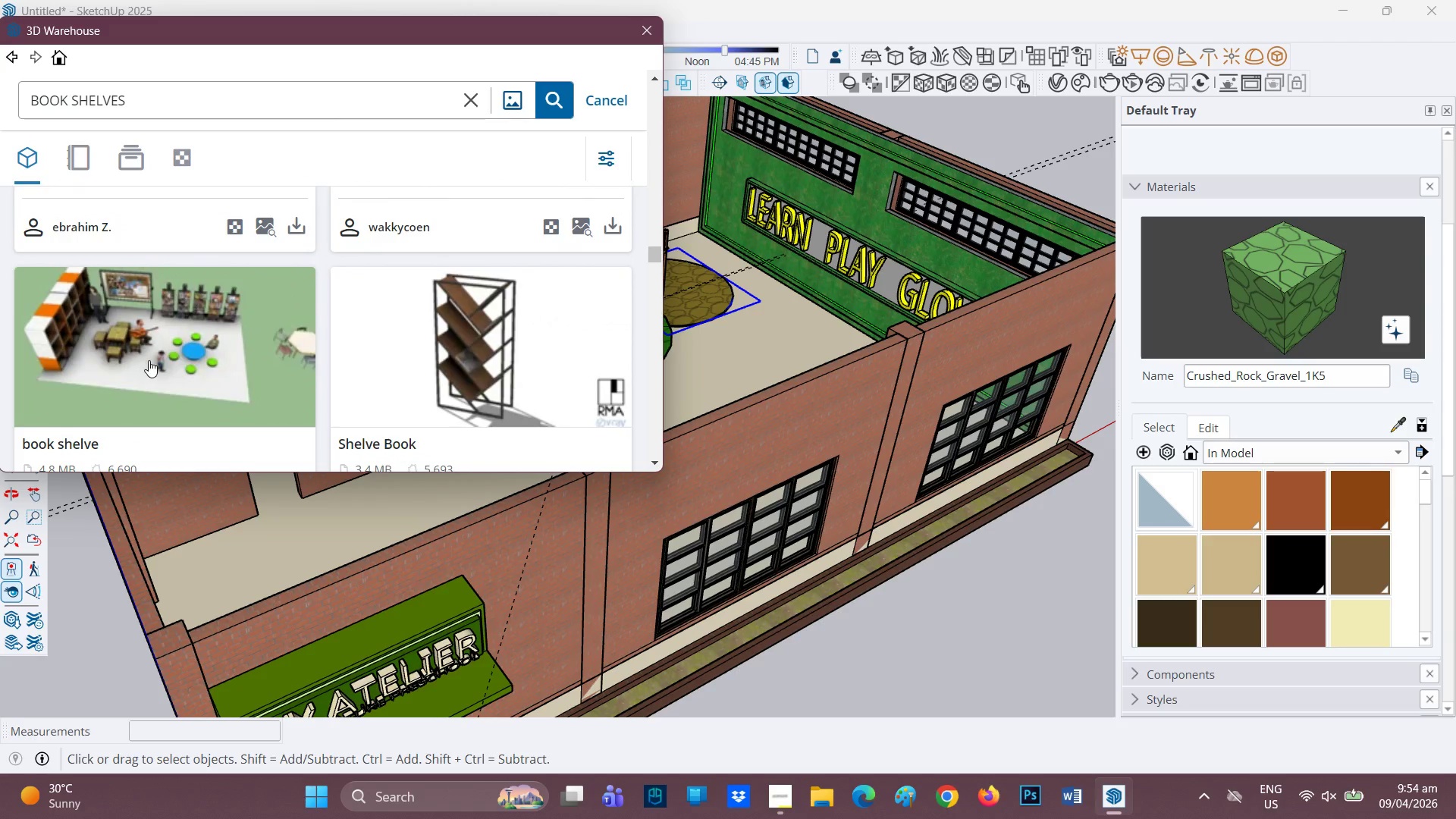 
scroll: coordinate [380, 308], scroll_direction: down, amount: 17.0
 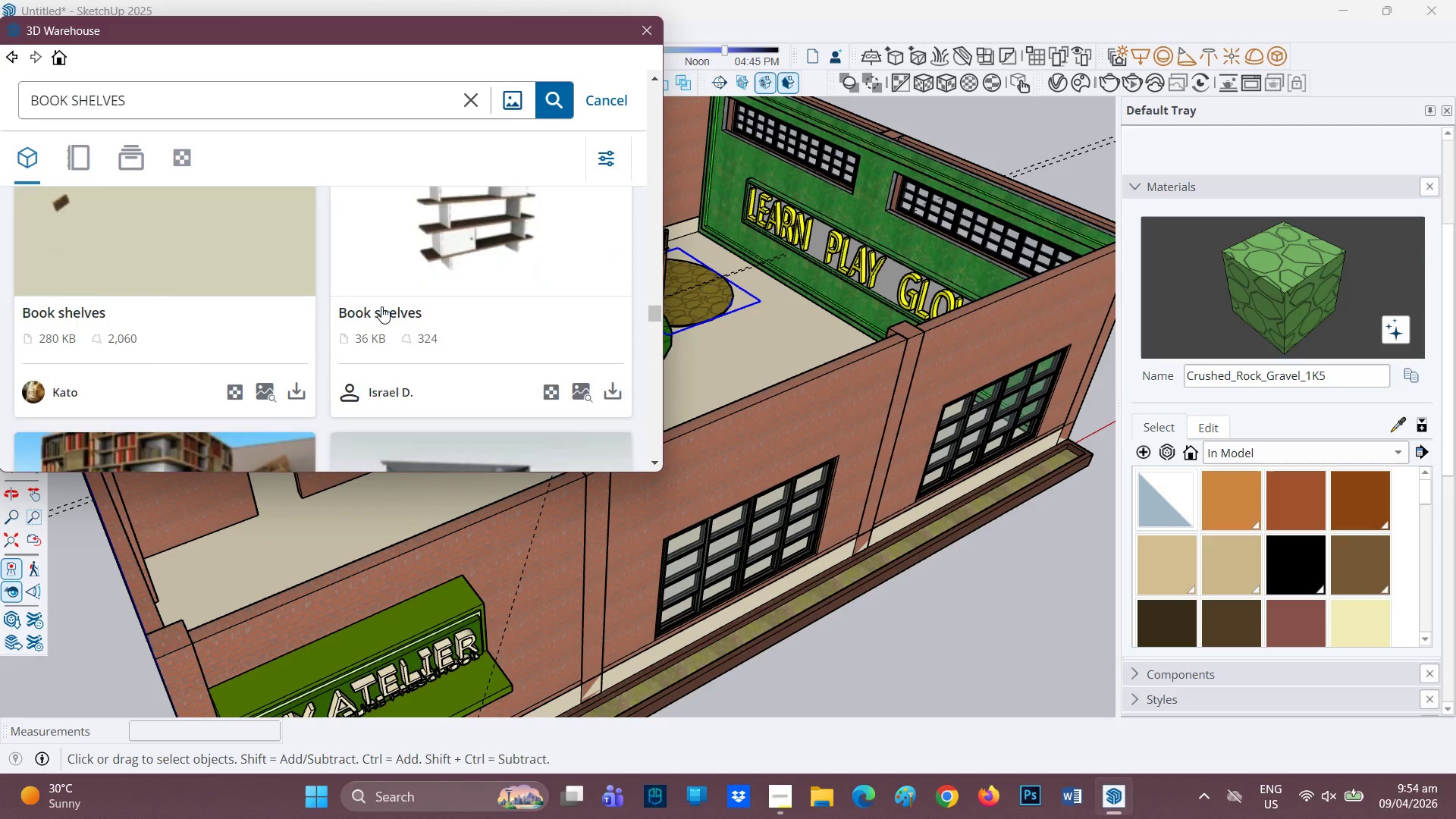 
scroll: coordinate [343, 319], scroll_direction: down, amount: 3.0
 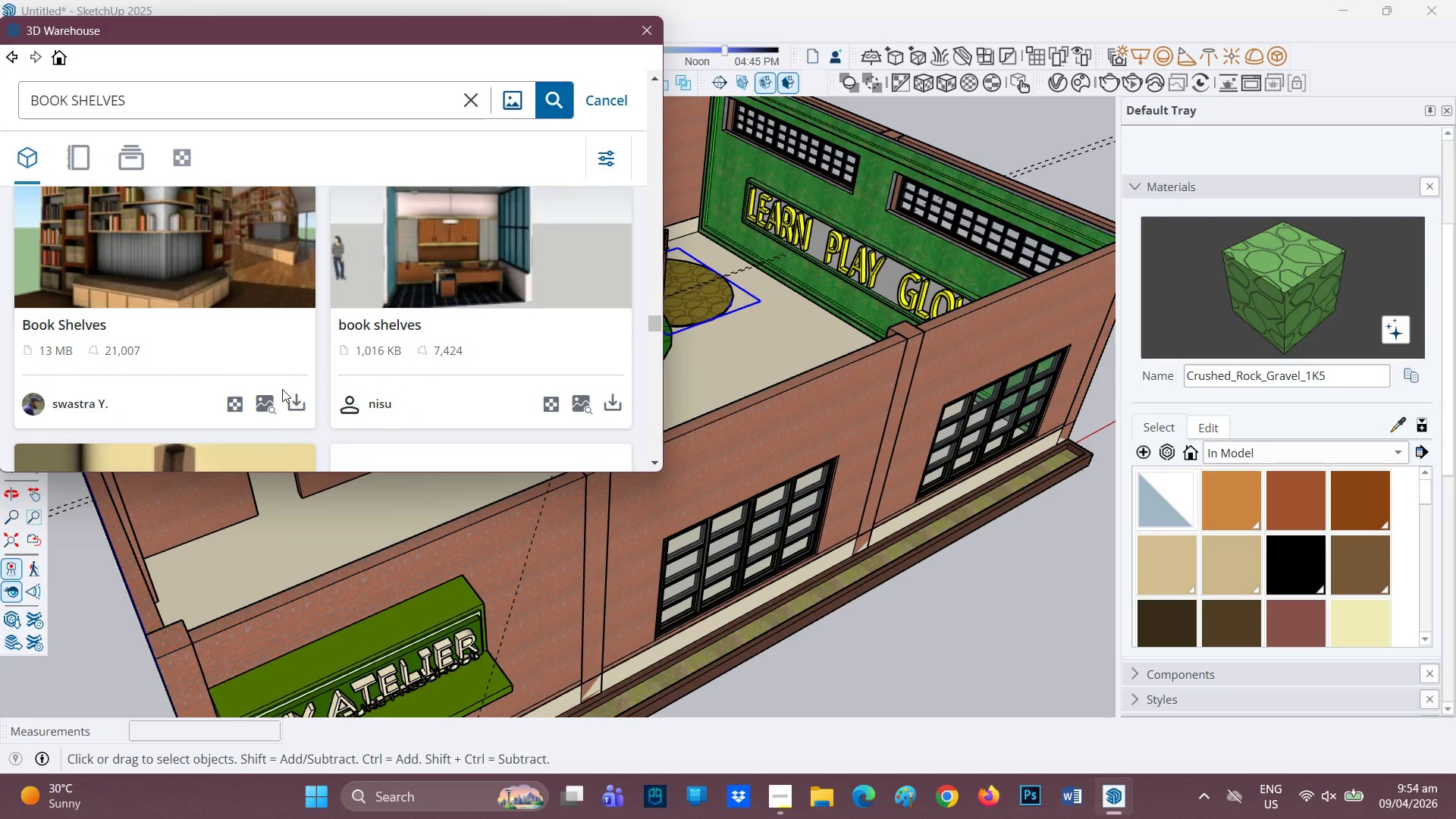 
wait(6.32)
 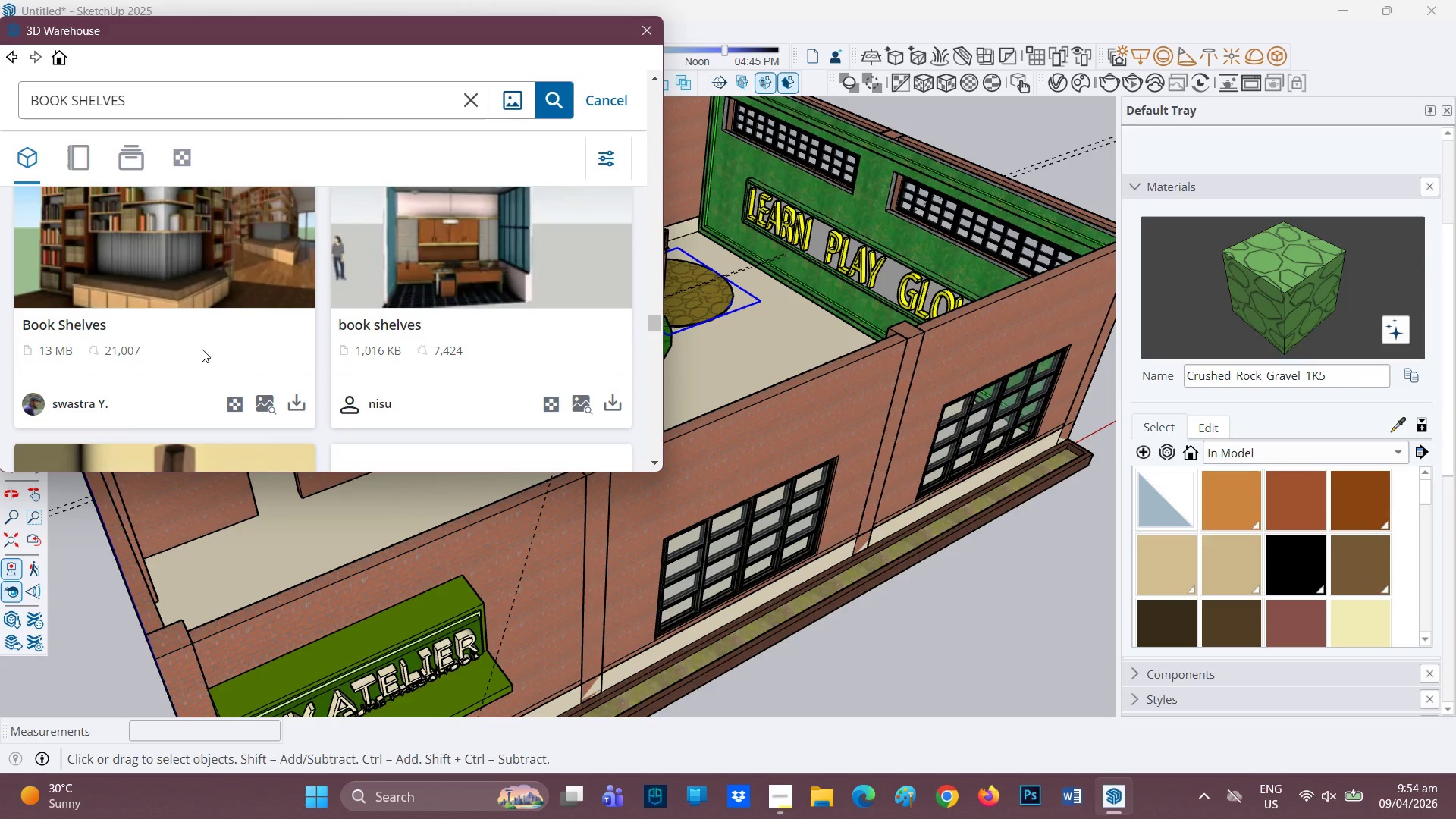 
left_click([300, 396])
 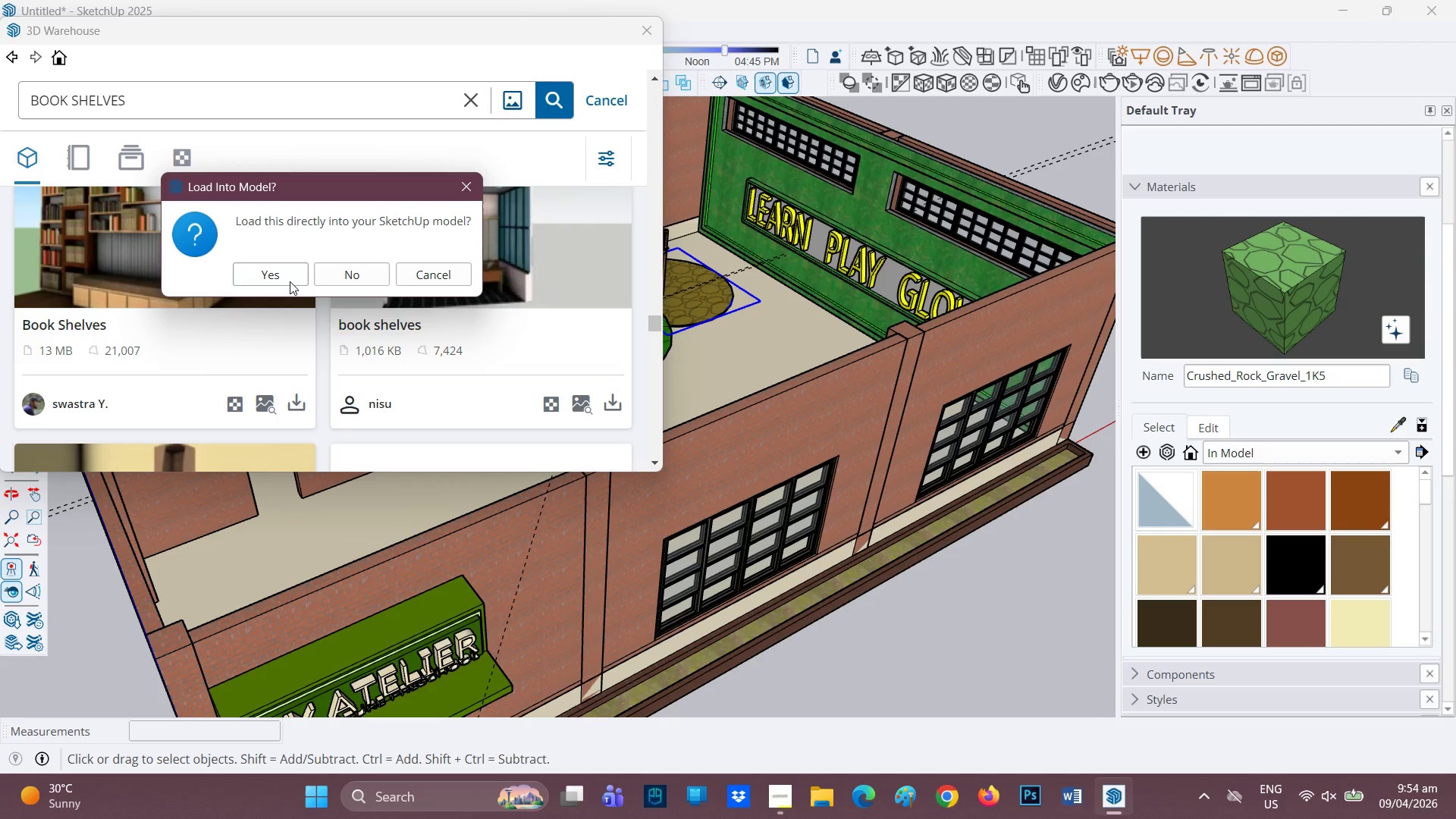 
left_click([290, 279])
 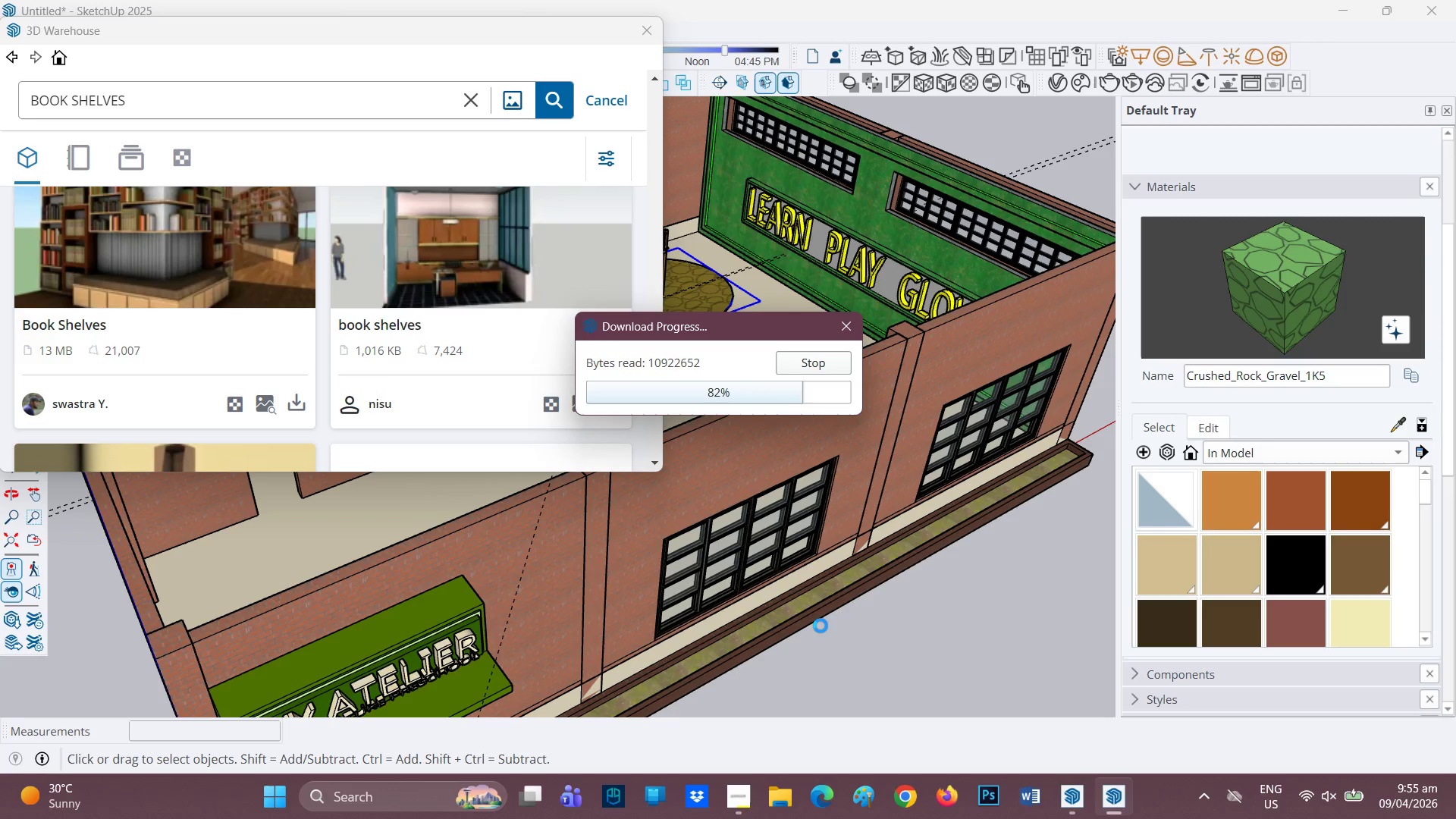 
wait(40.92)
 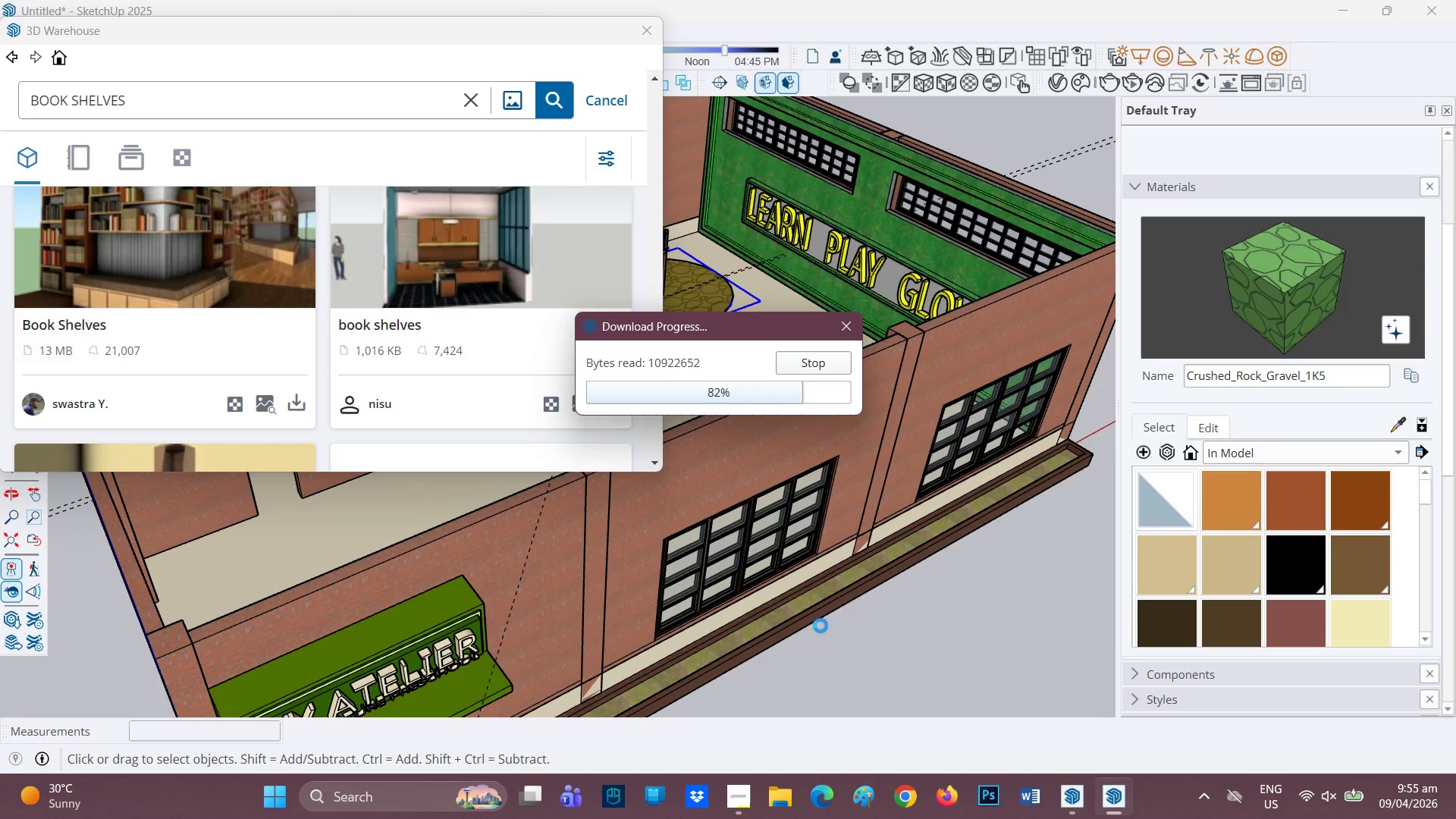 
left_click([731, 802])